 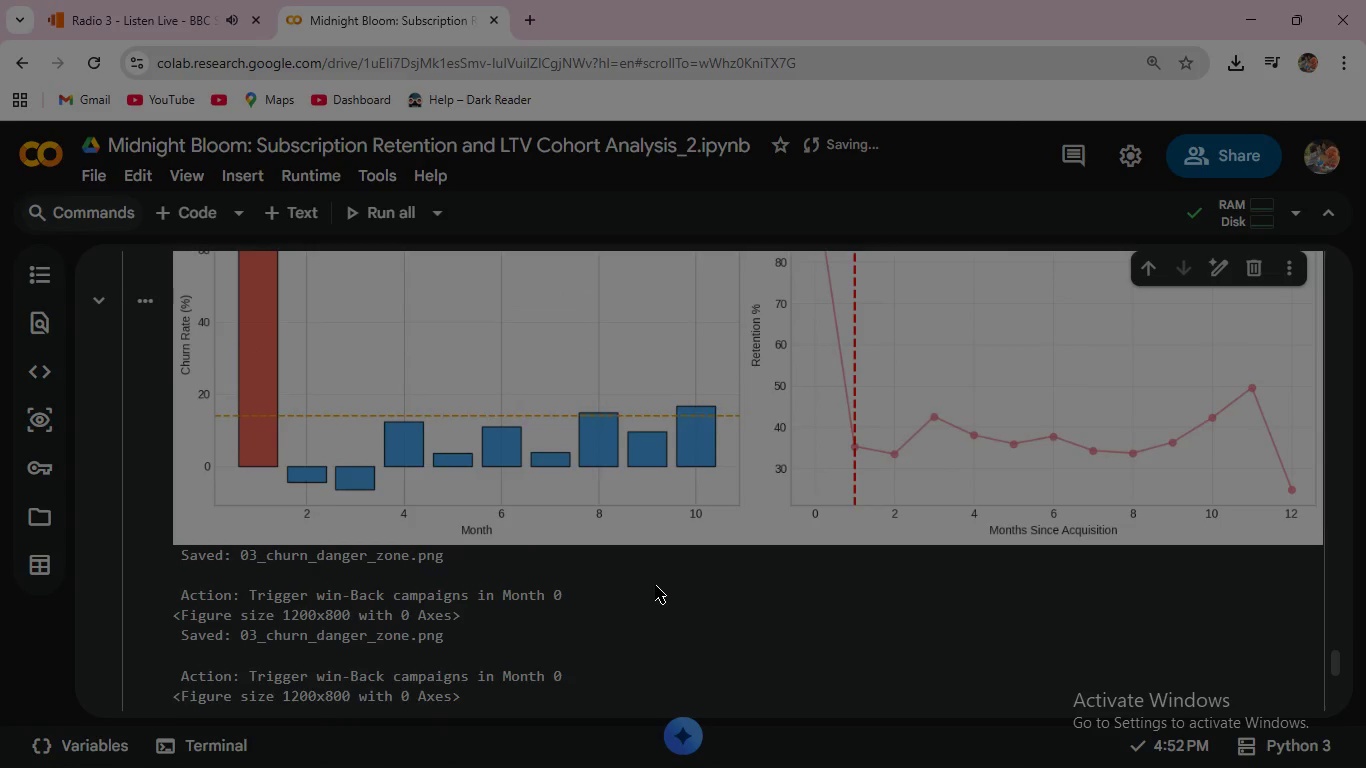 
scroll: coordinate [655, 585], scroll_direction: down, amount: 3.0
 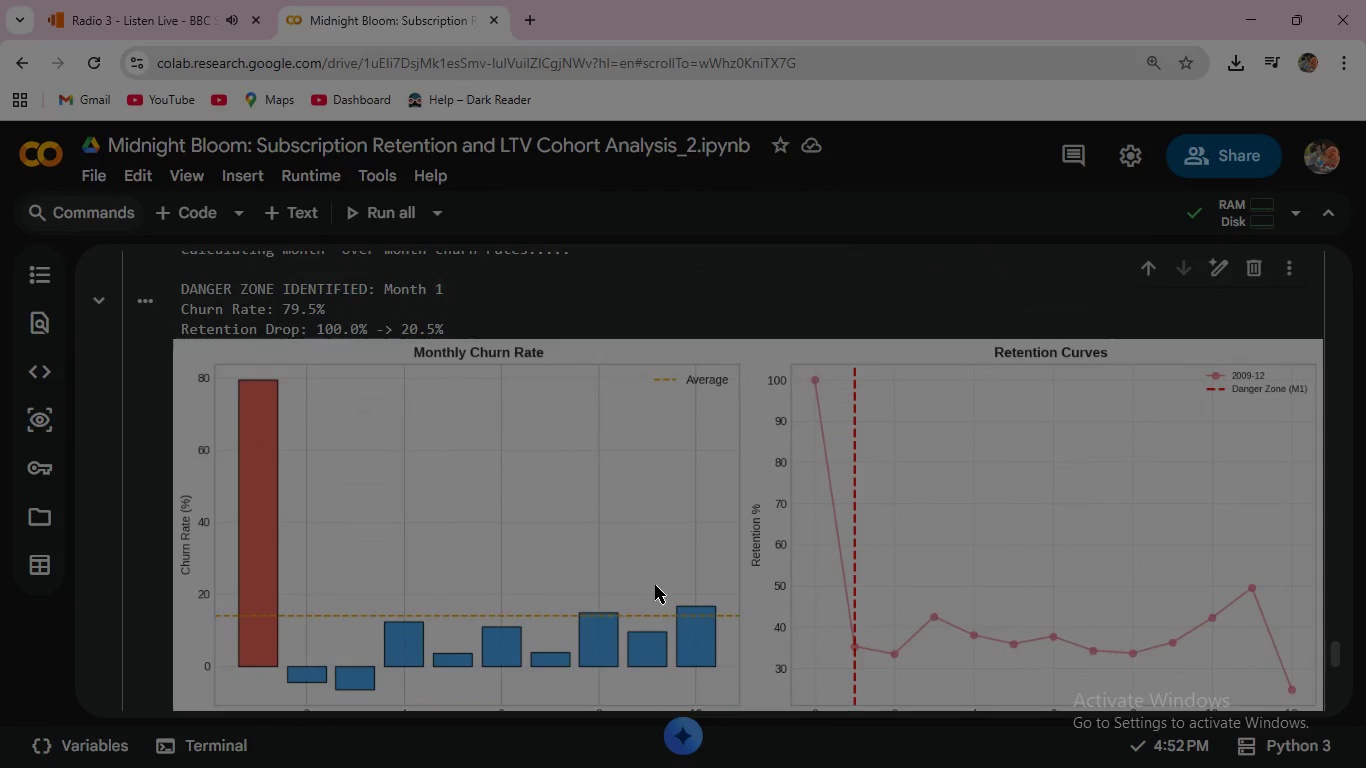 
wait(8.61)
 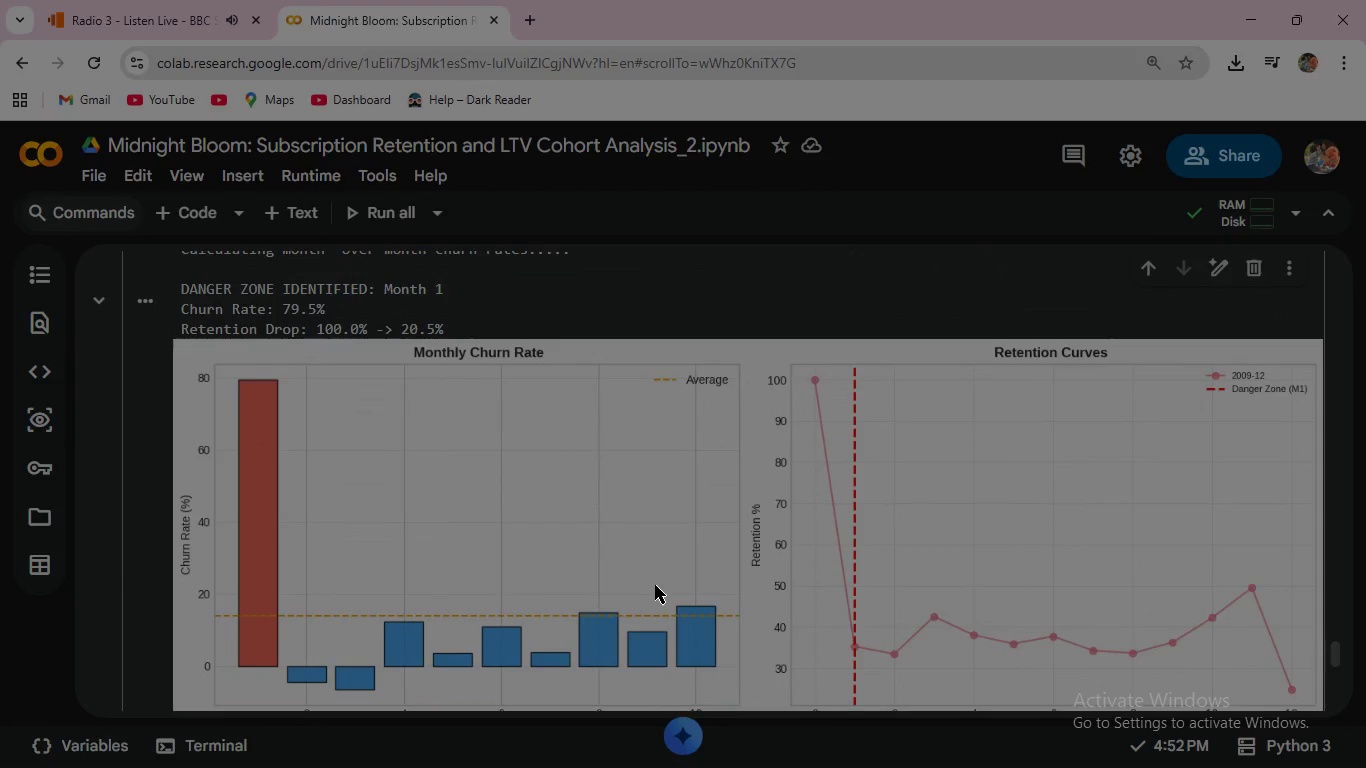 
scroll: coordinate [413, 459], scroll_direction: up, amount: 4.0
 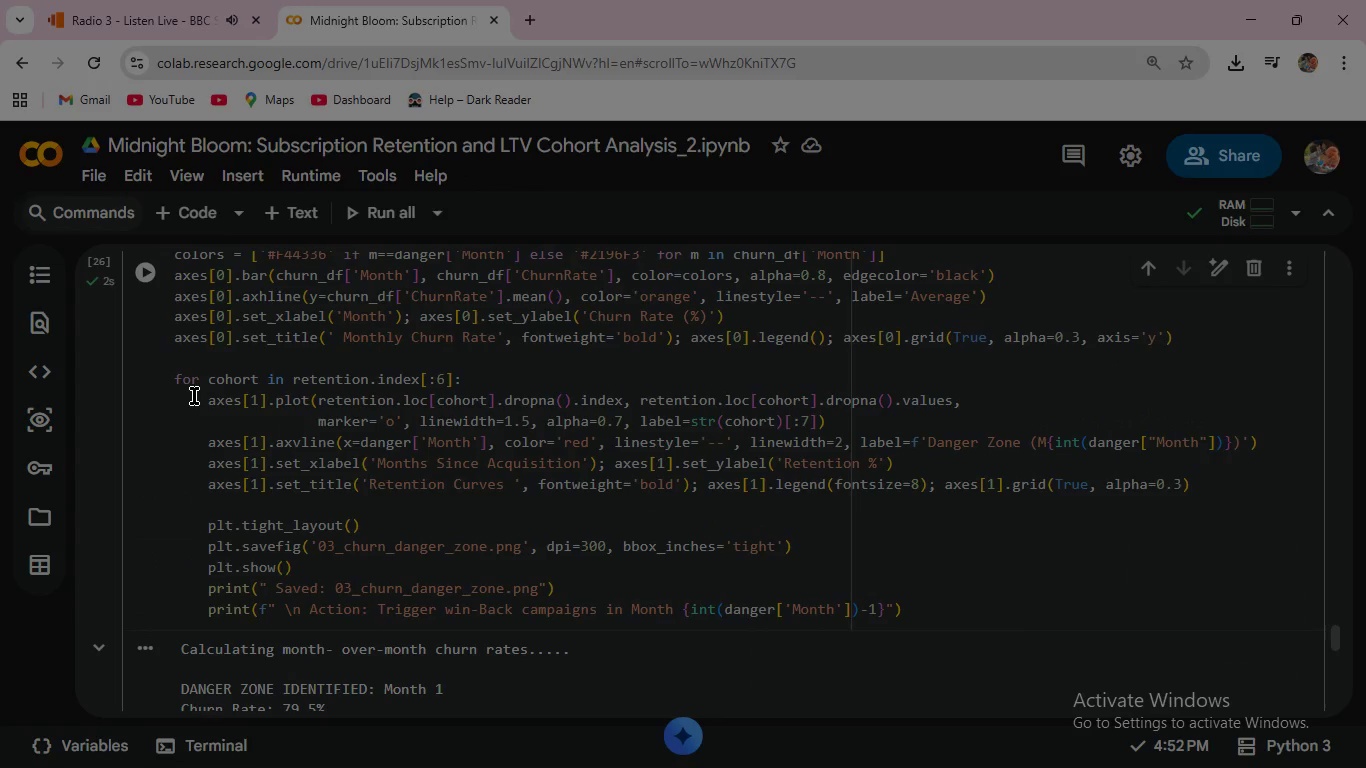 
left_click([202, 404])
 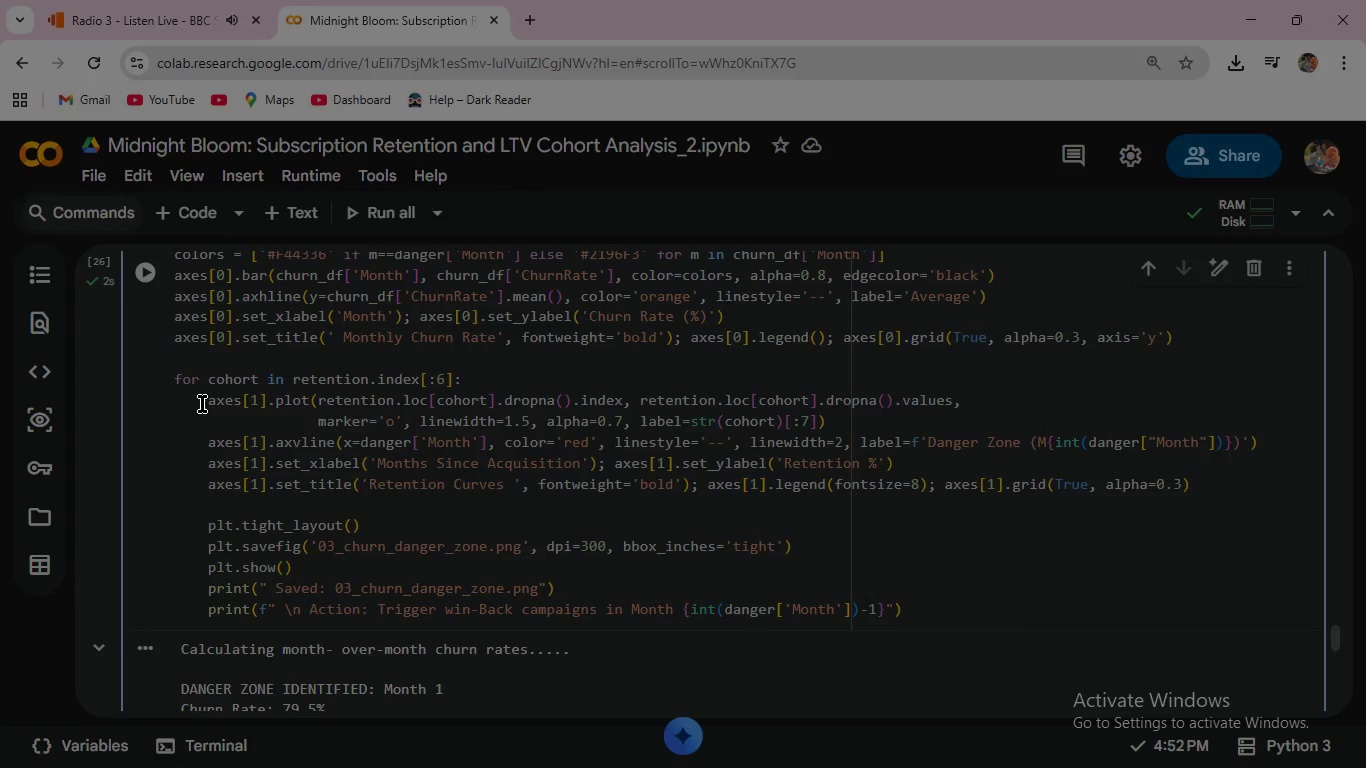 
wait(6.11)
 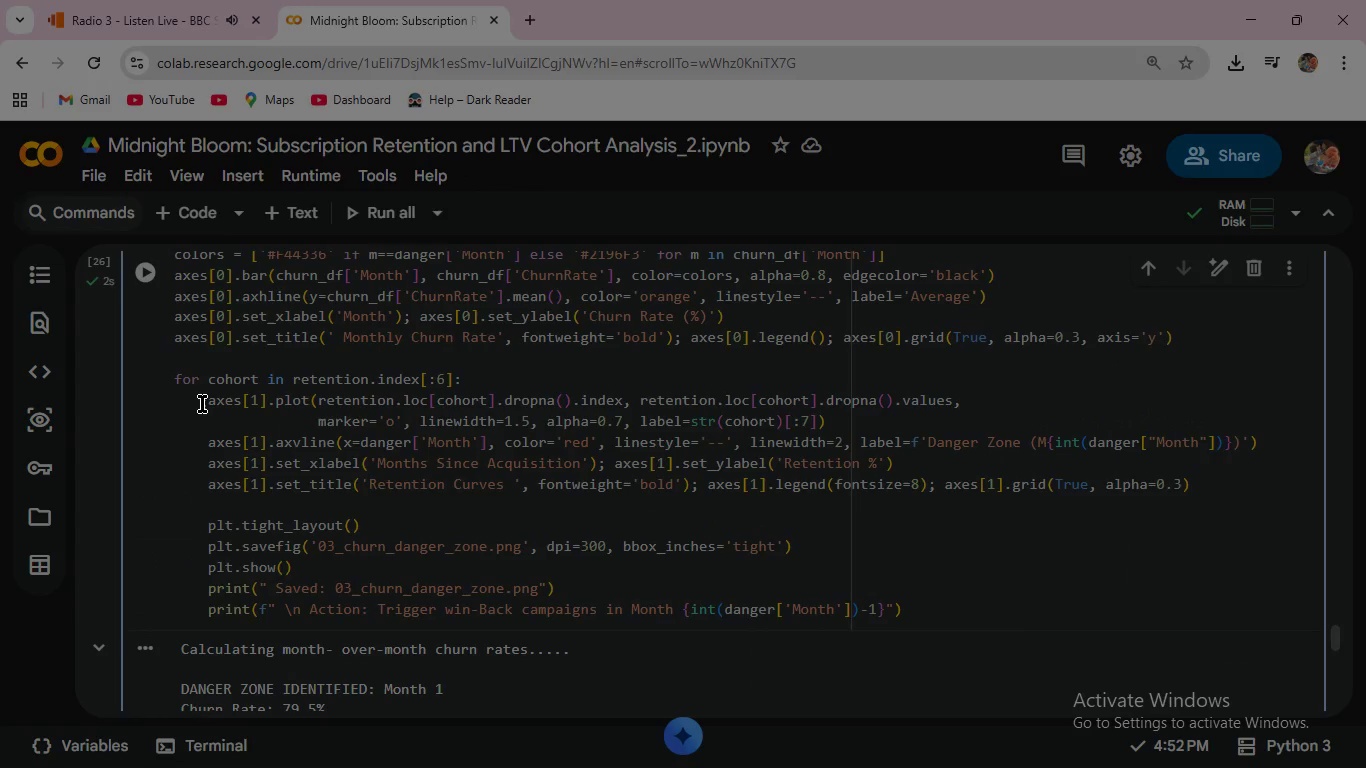 
key(Space)
 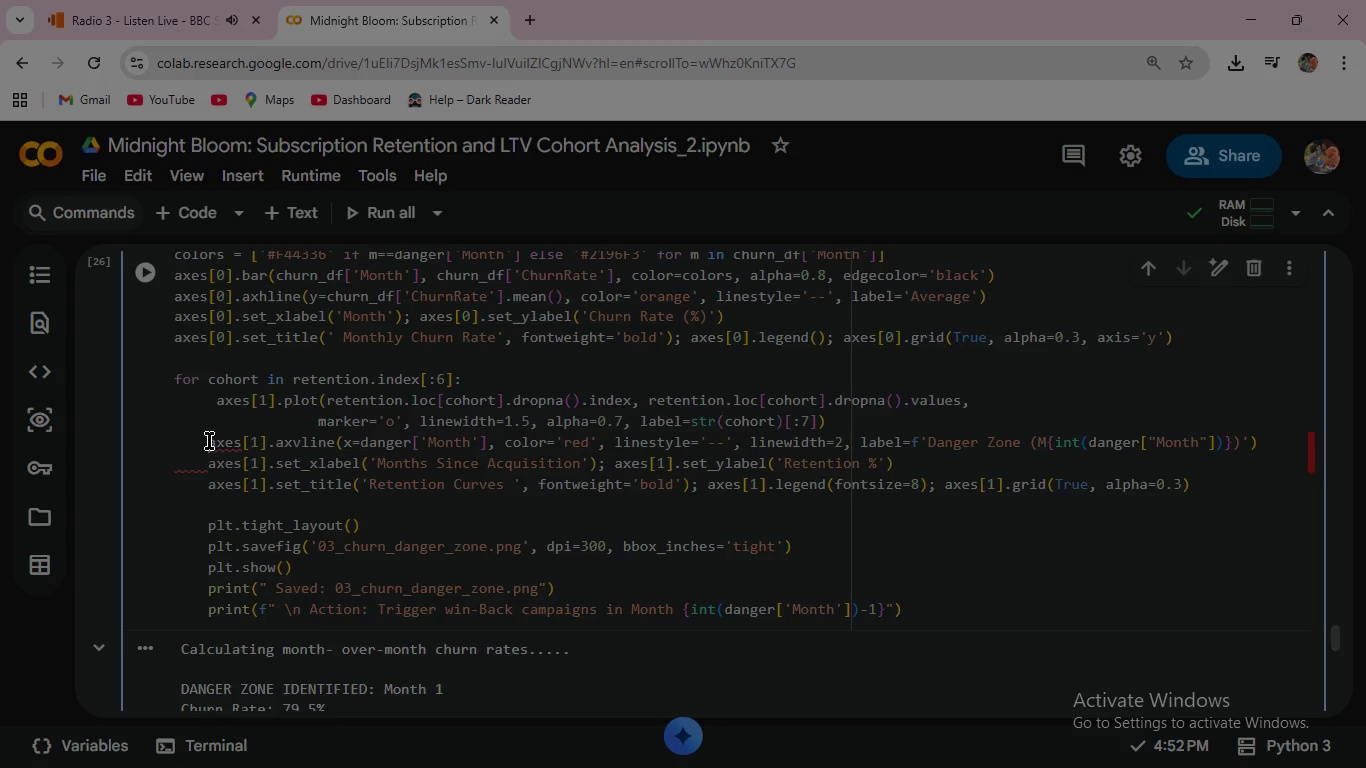 
key(Backspace)
 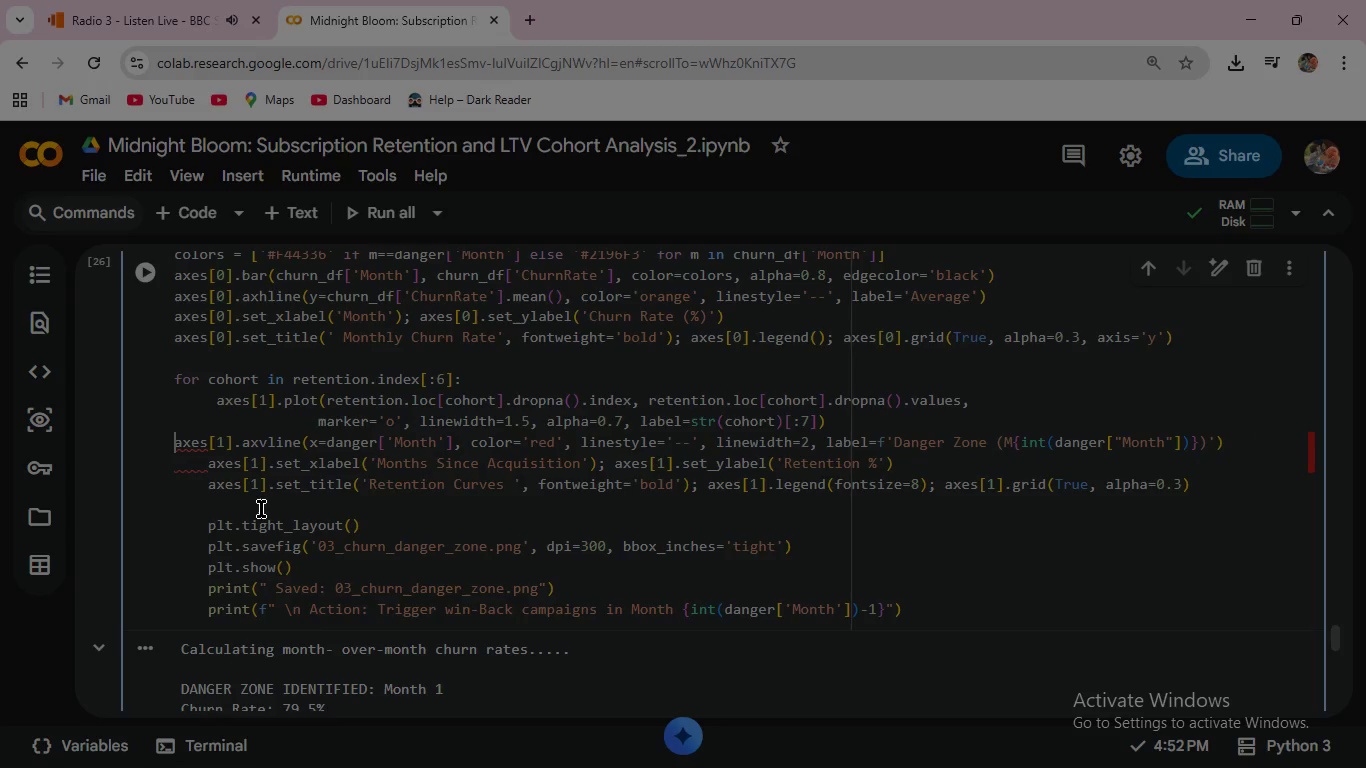 
key(Backspace)
 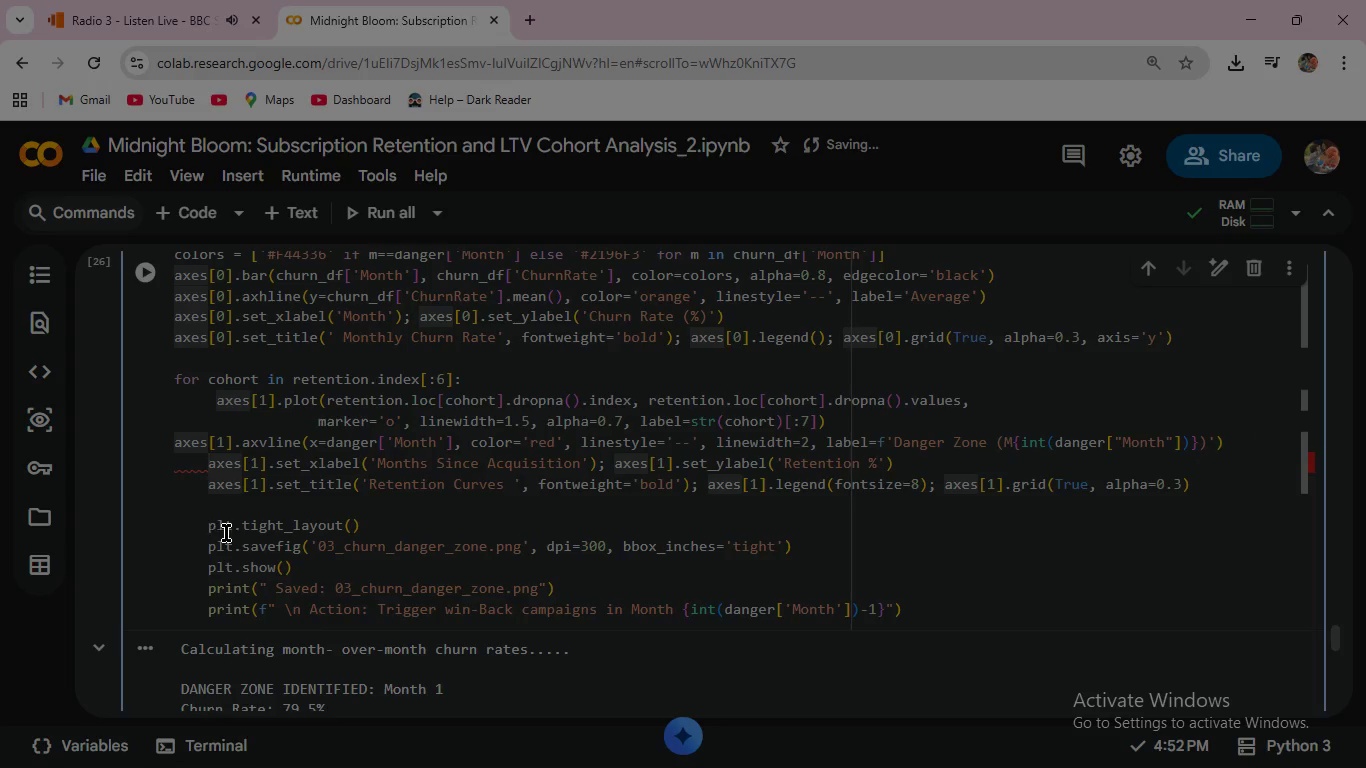 
key(Backspace)
 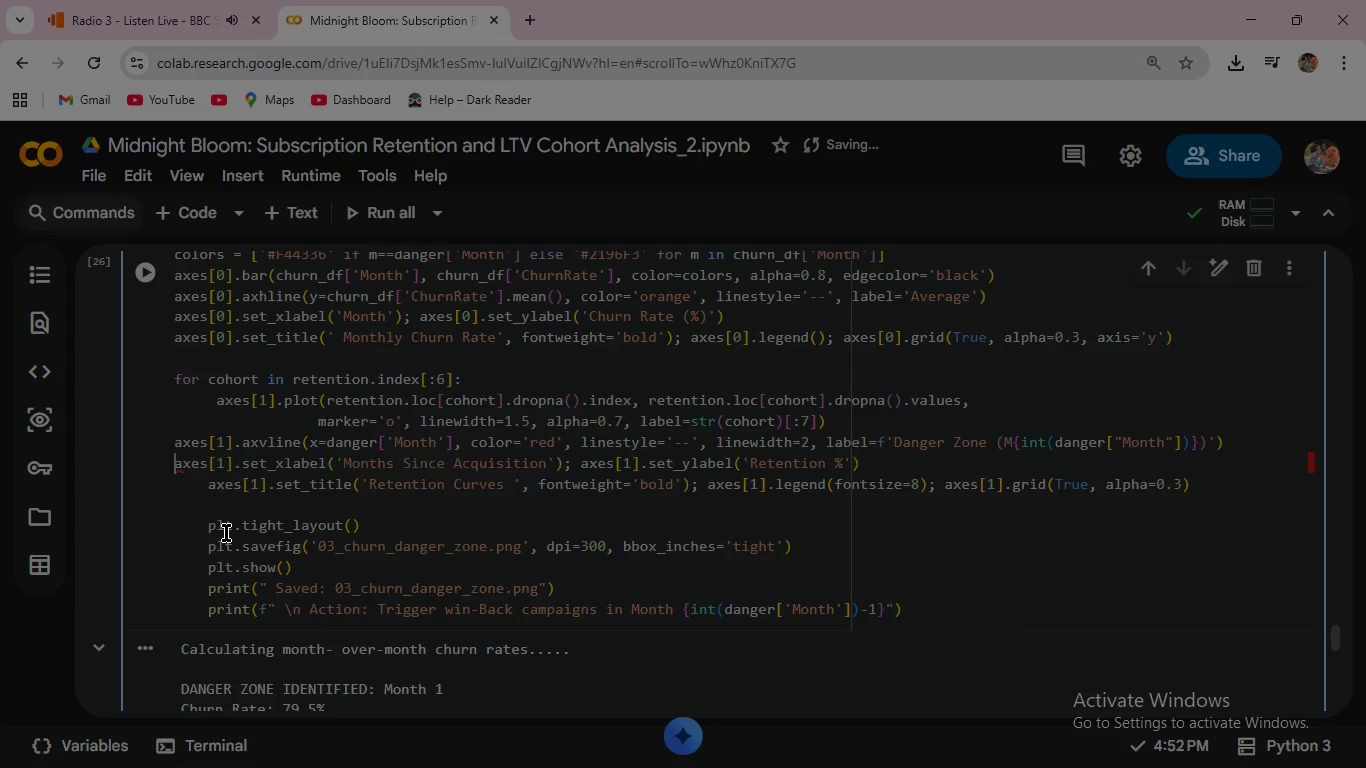 
key(Backspace)
 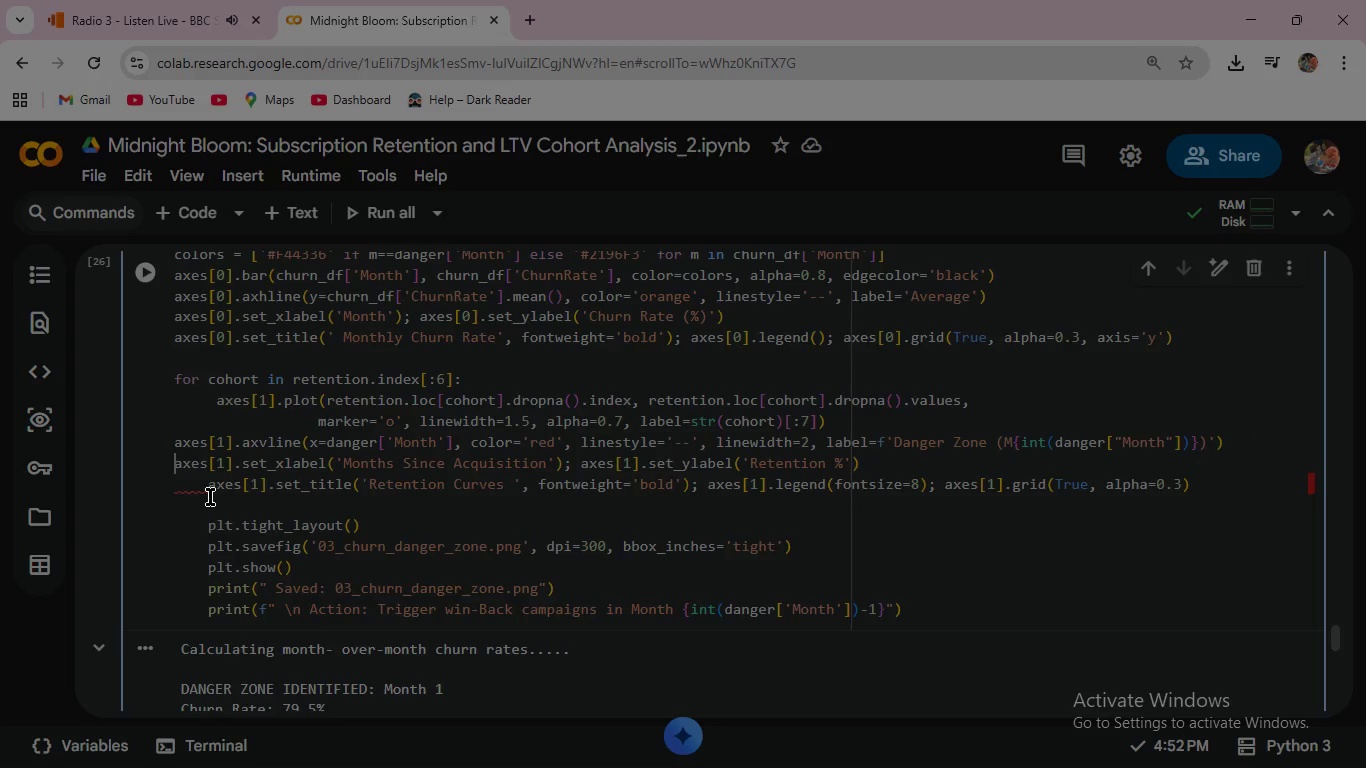 
left_click([209, 487])
 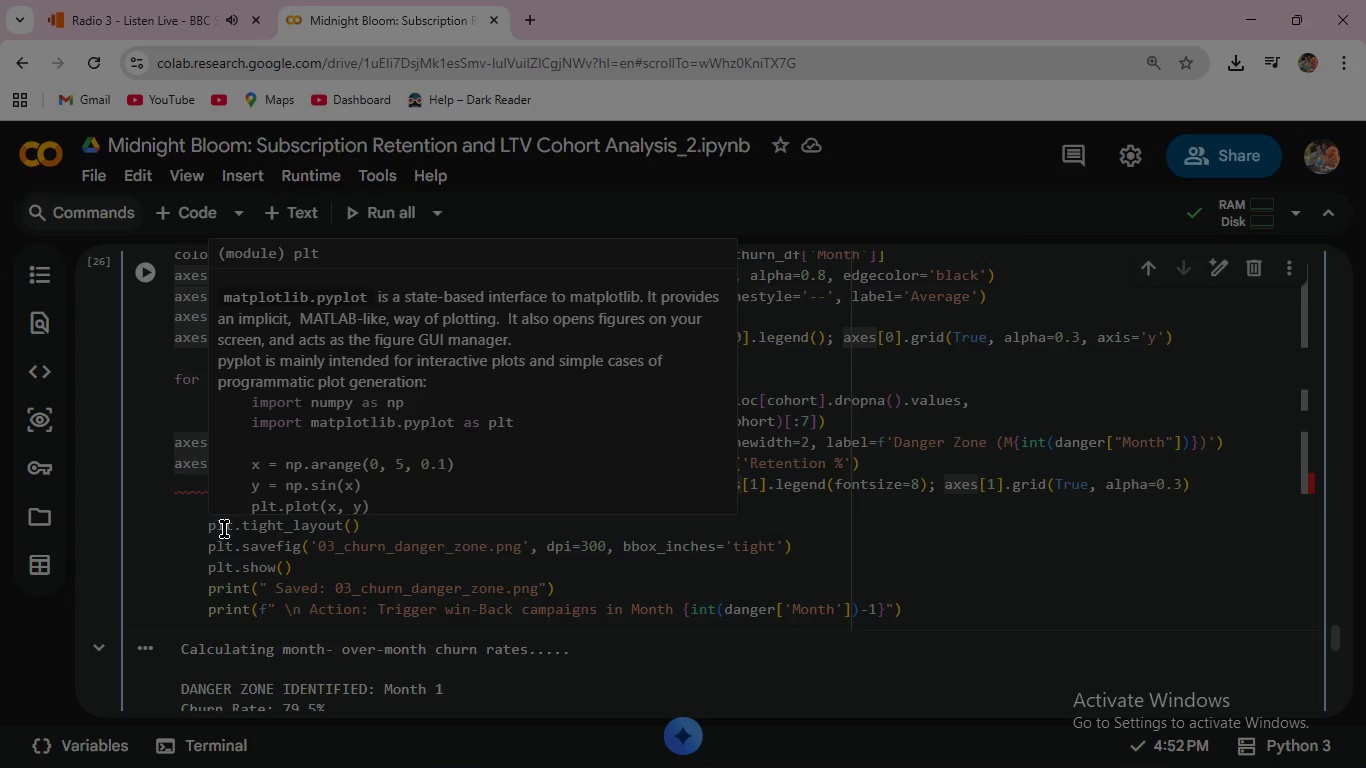 
key(Backspace)
 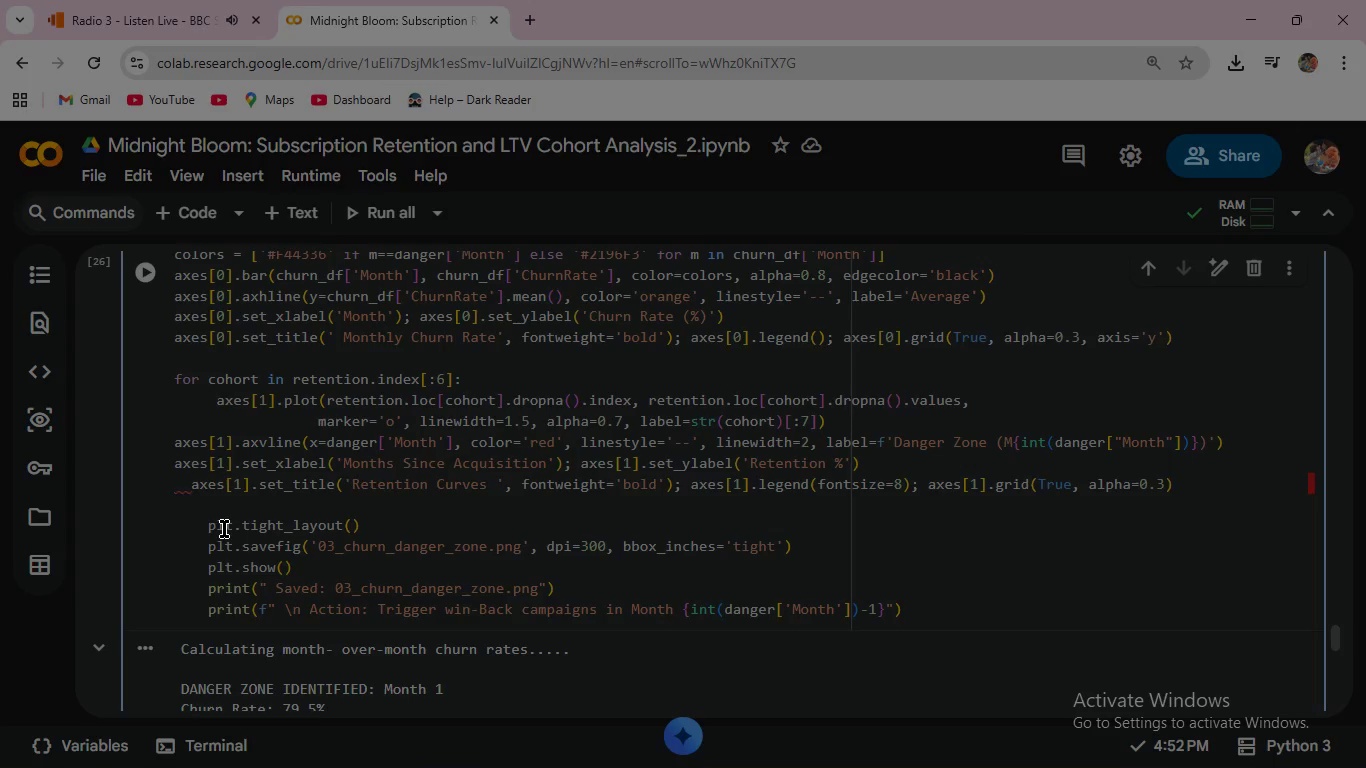 
key(Backspace)
 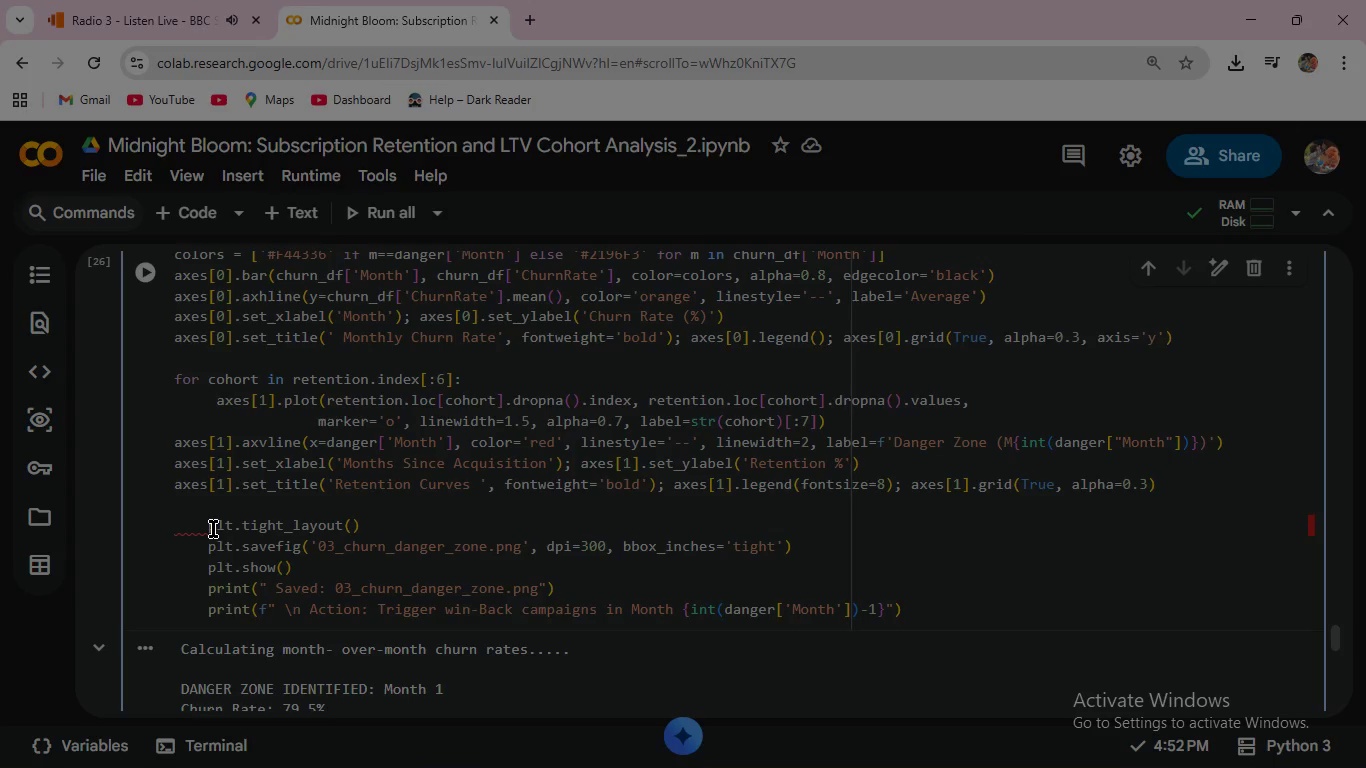 
left_click([206, 528])
 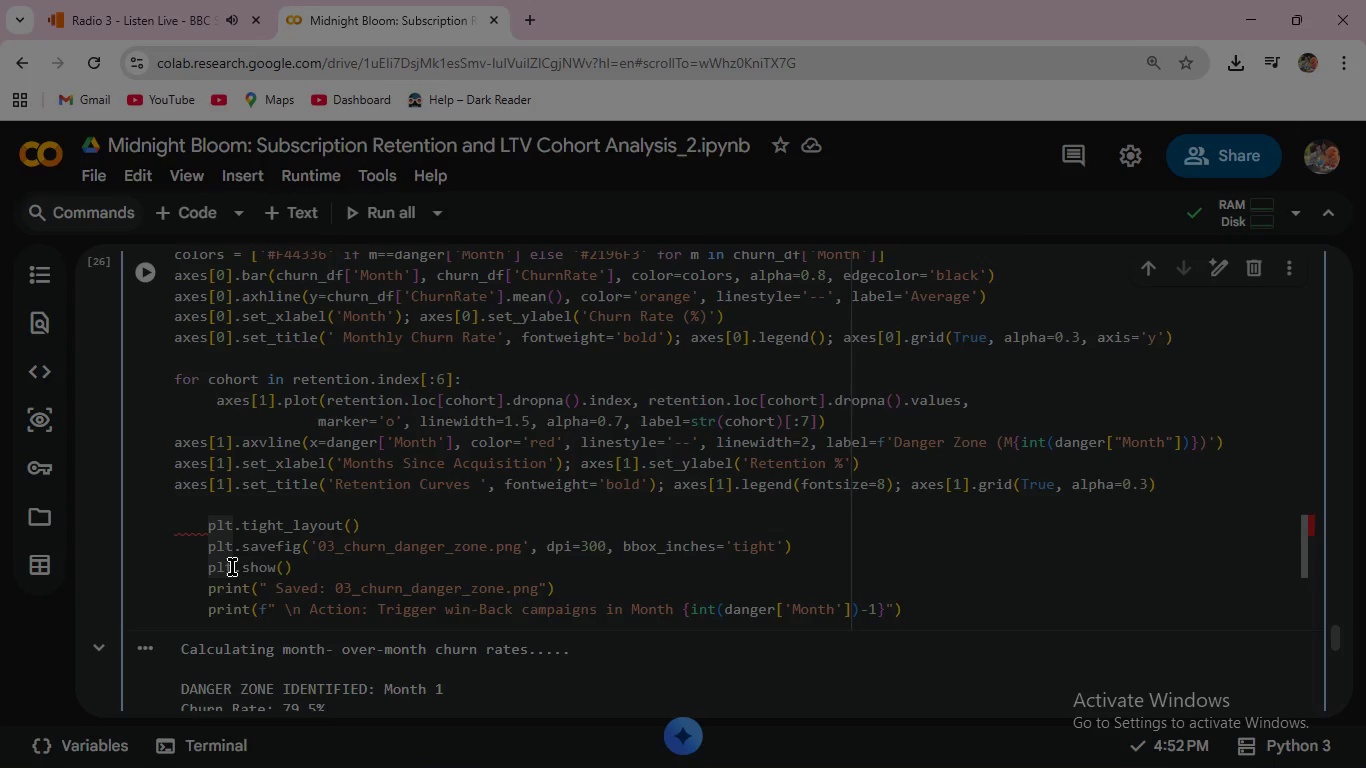 
key(Backspace)
 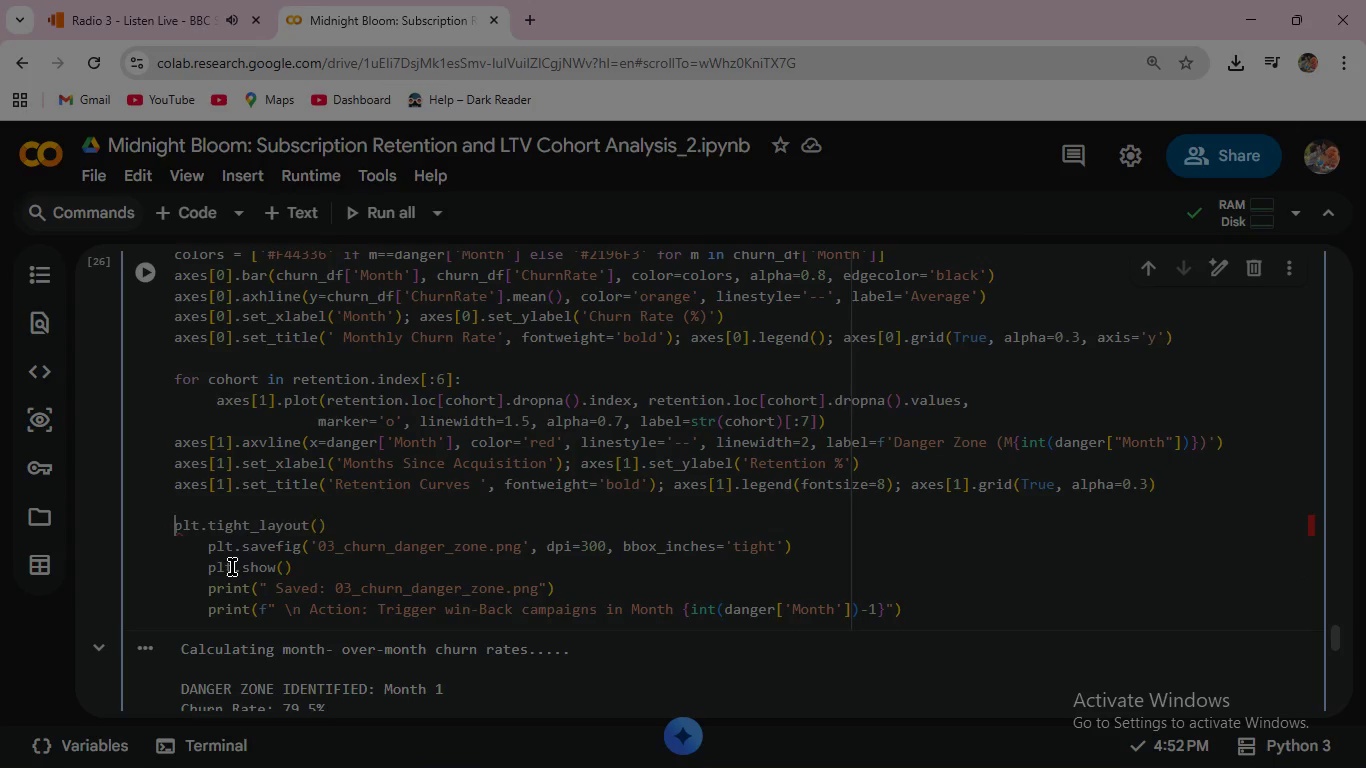 
key(Backspace)
 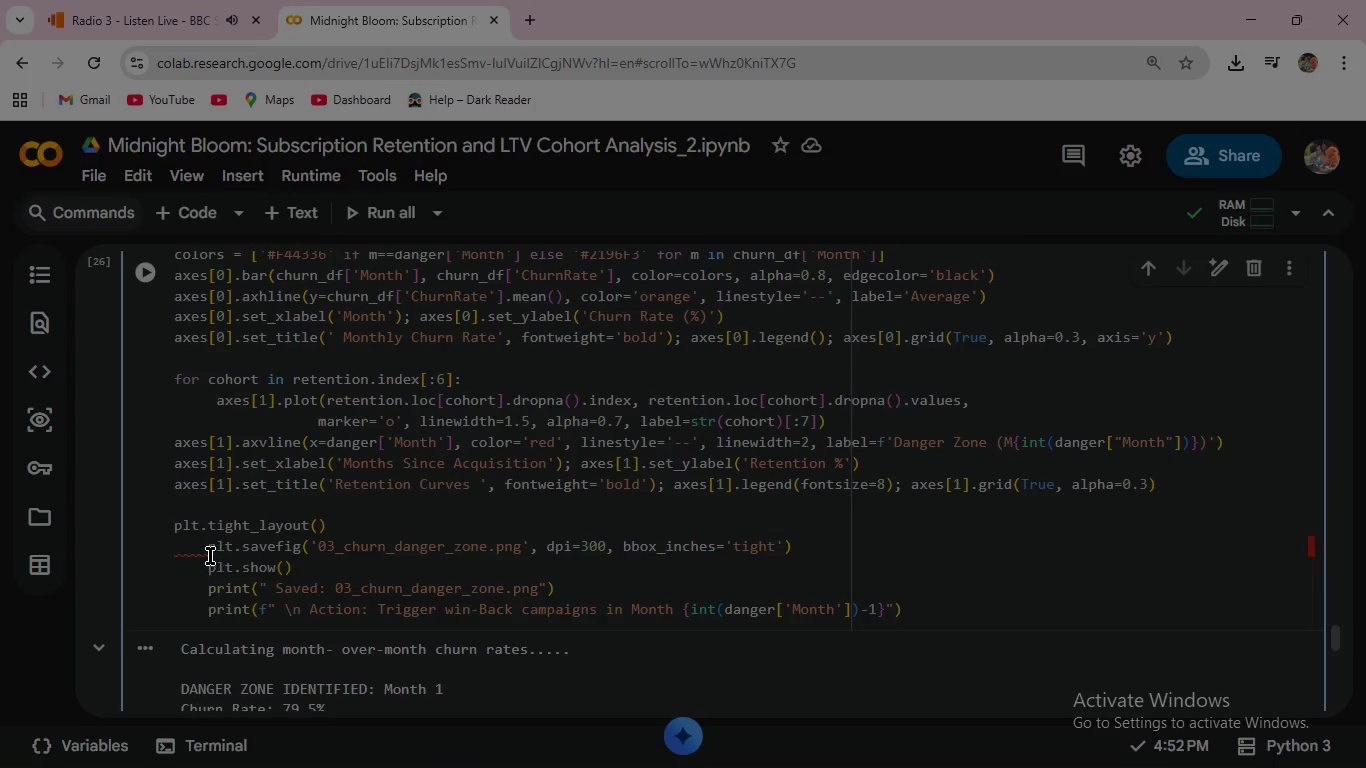 
left_click([206, 548])
 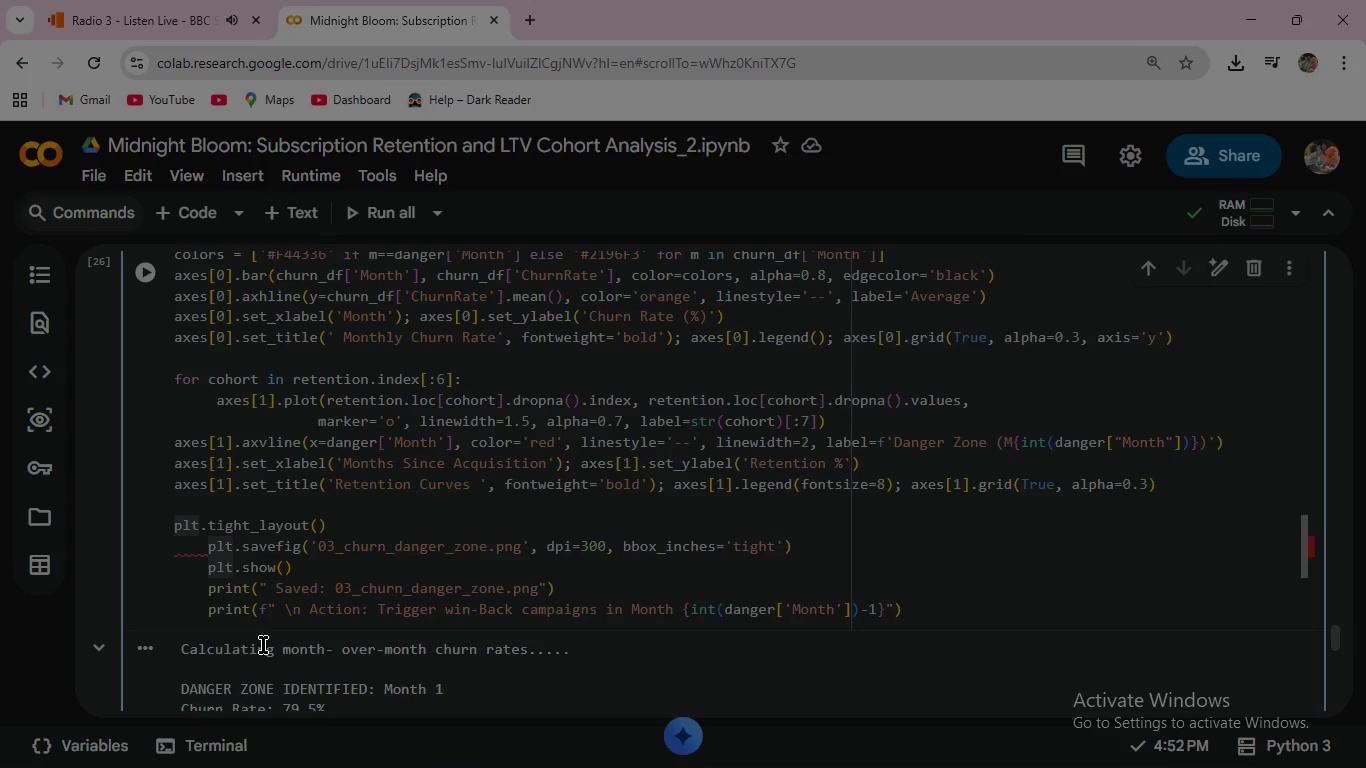 
key(Backspace)
 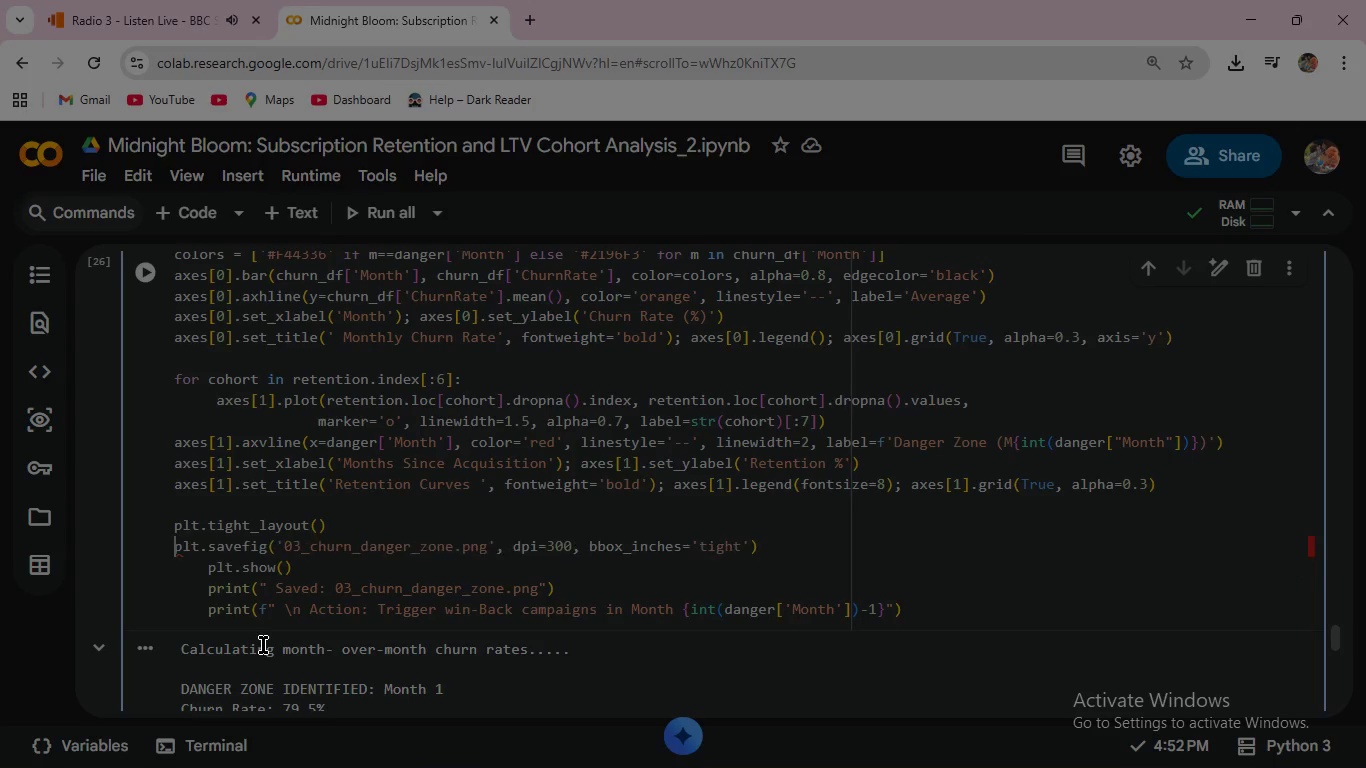 
key(Backspace)
 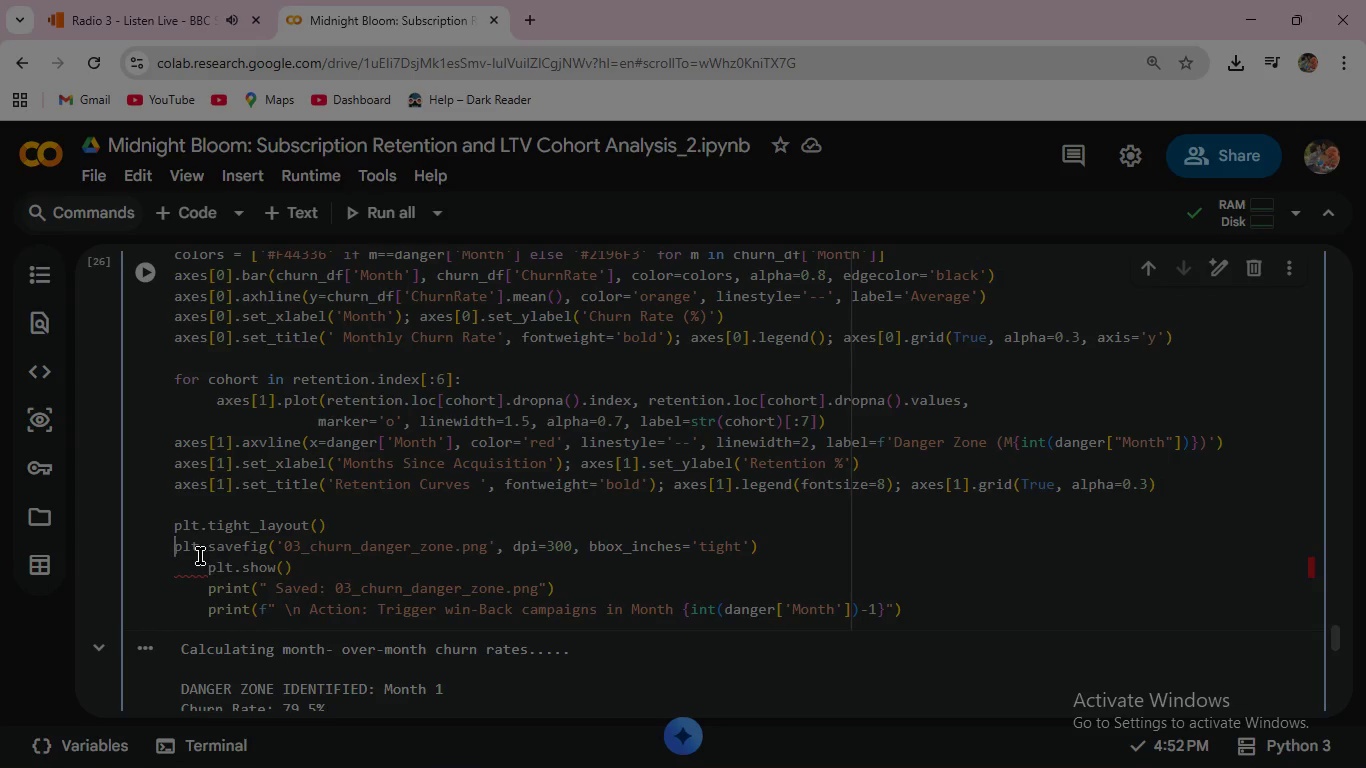 
left_click([208, 568])
 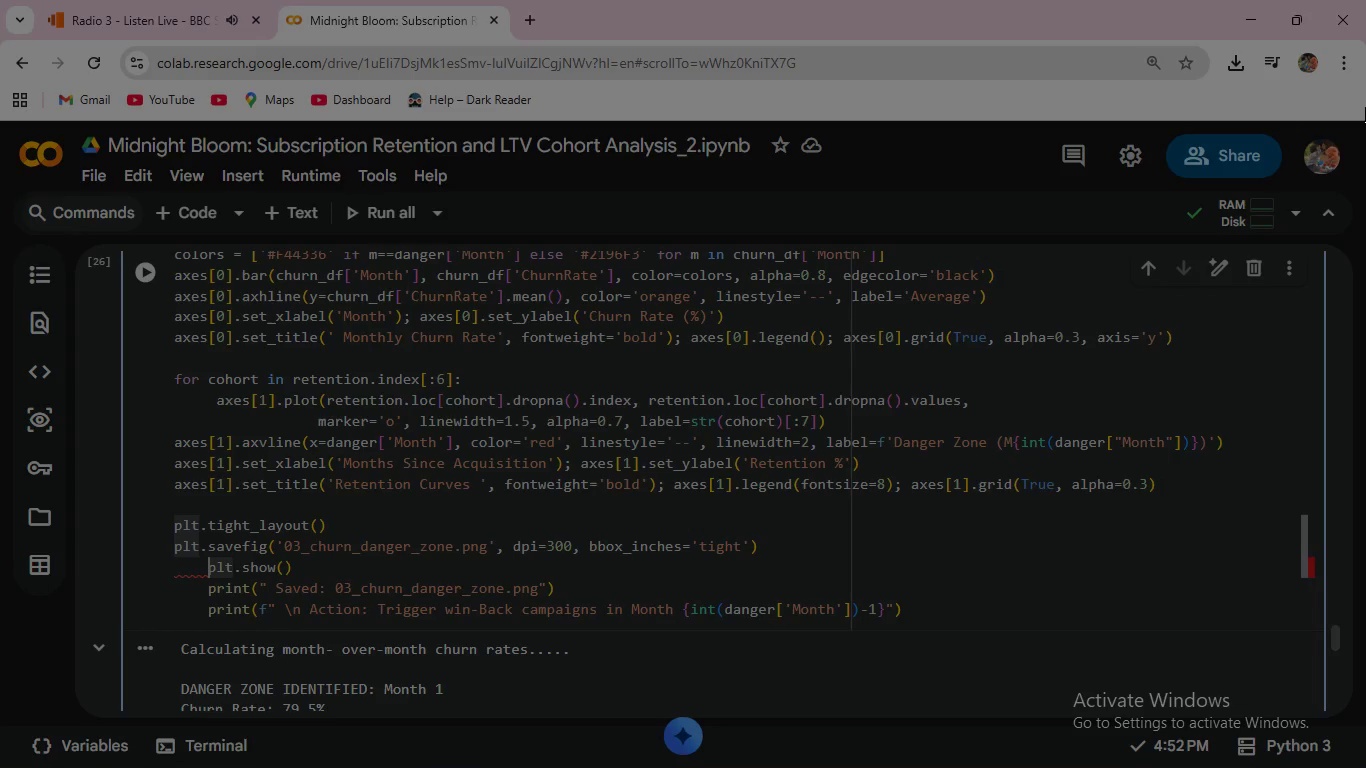 
key(Backspace)
 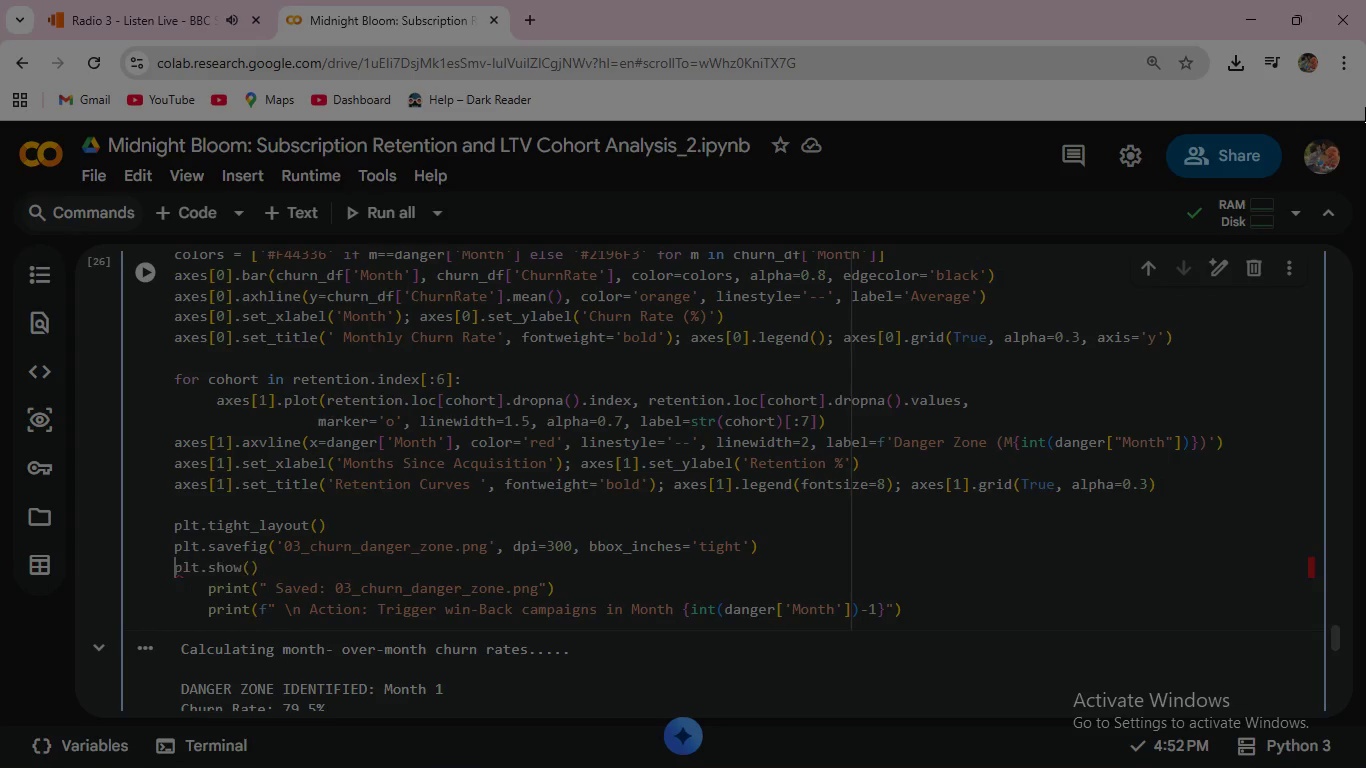 
key(Backspace)
 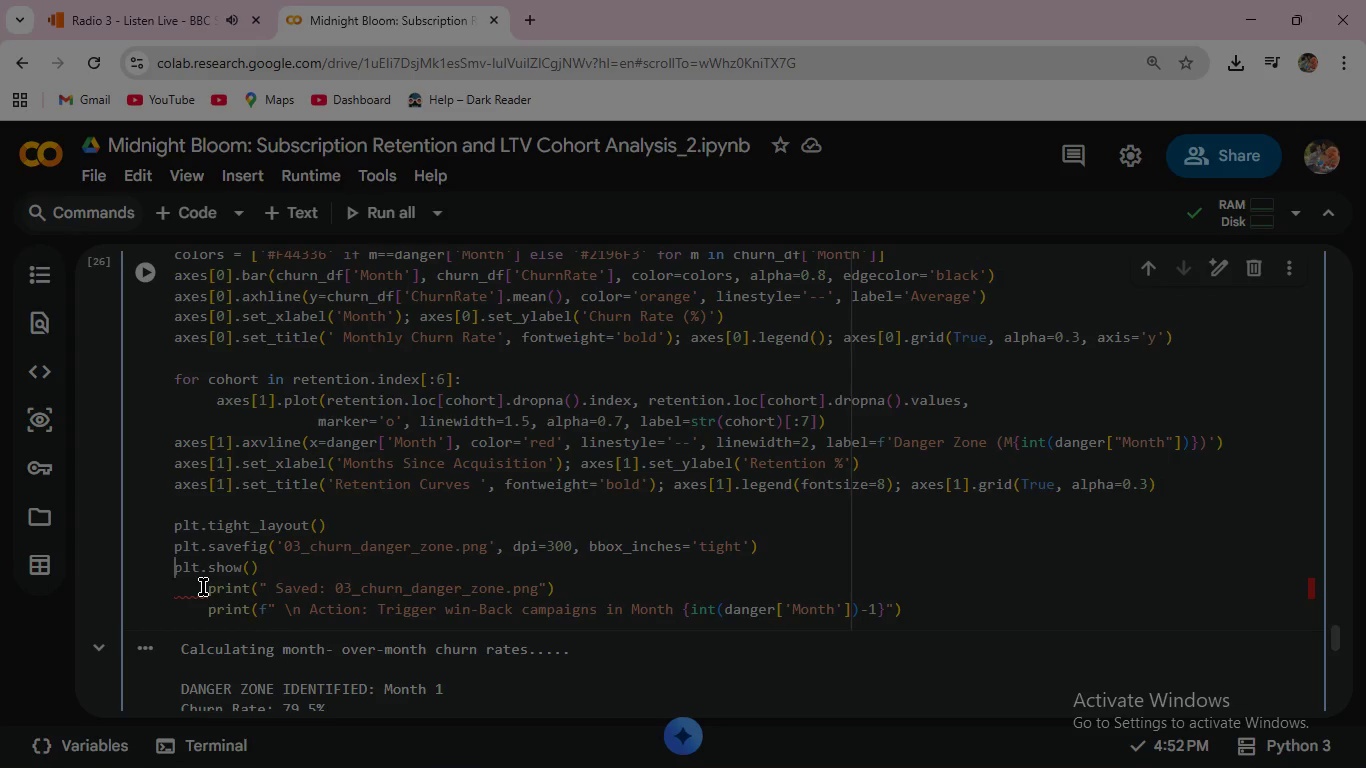 
left_click([204, 590])
 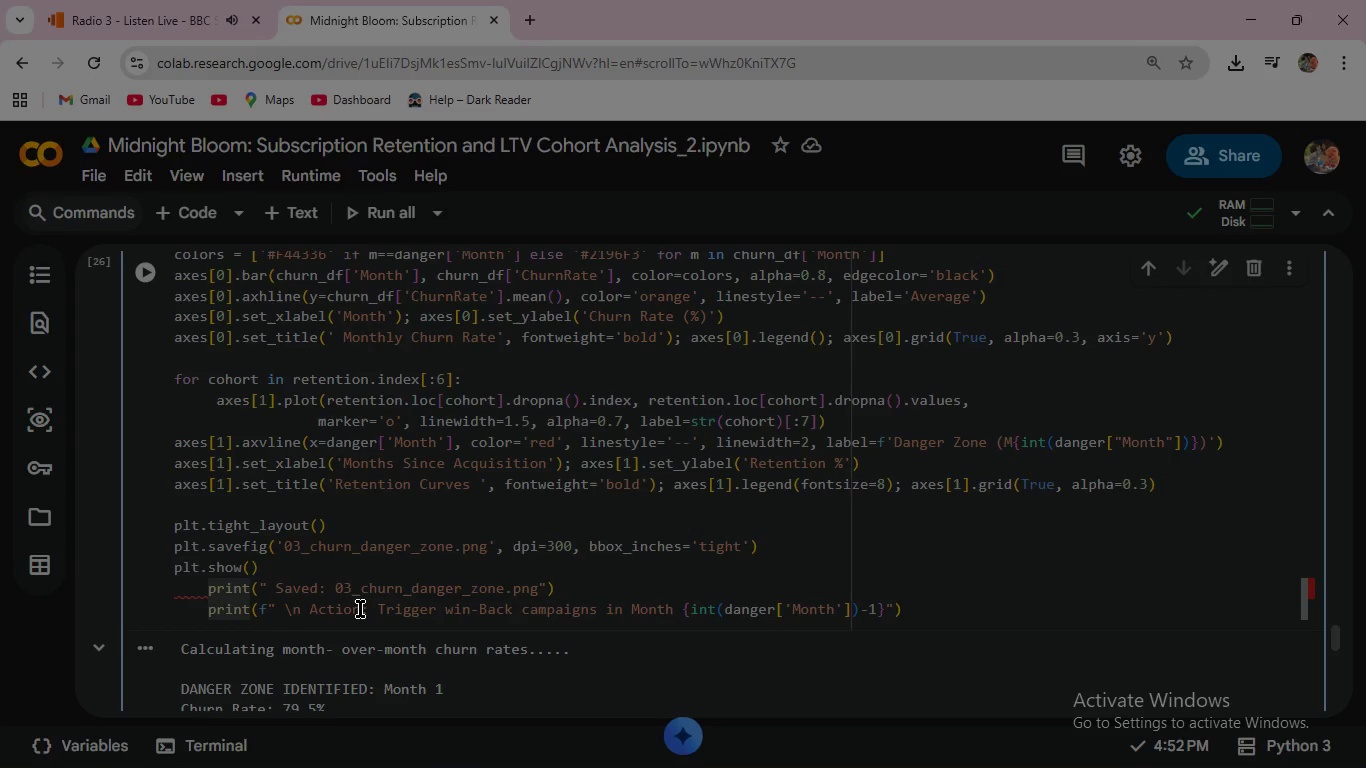 
key(Backspace)
 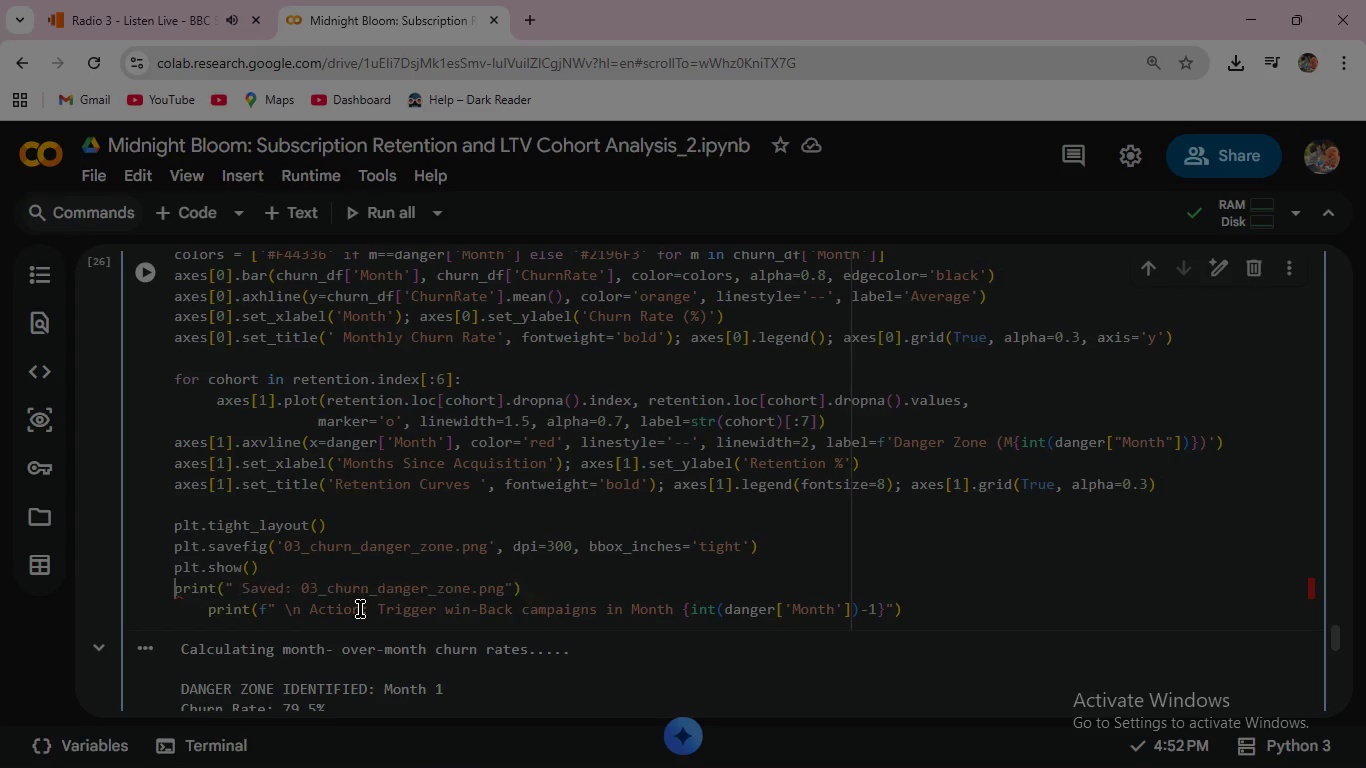 
key(Backspace)
 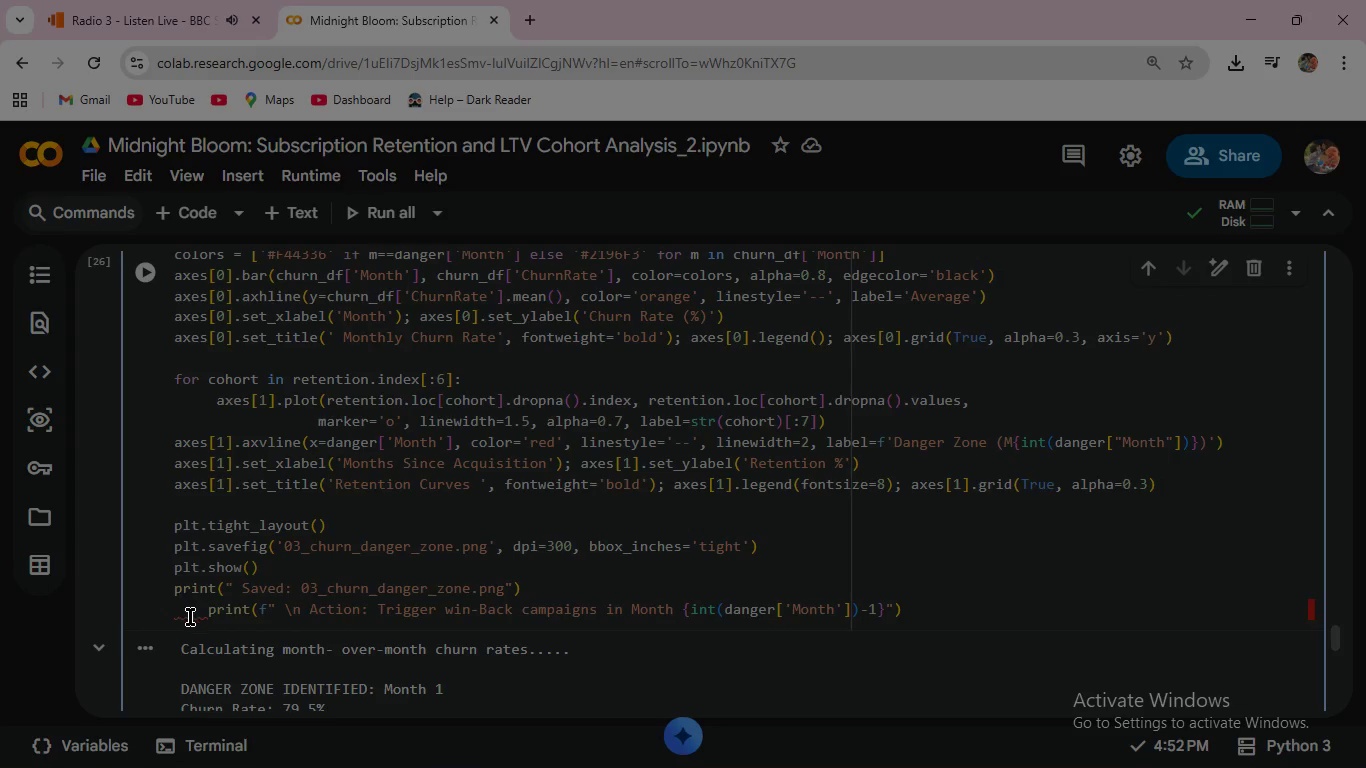 
mouse_move([210, 626])
 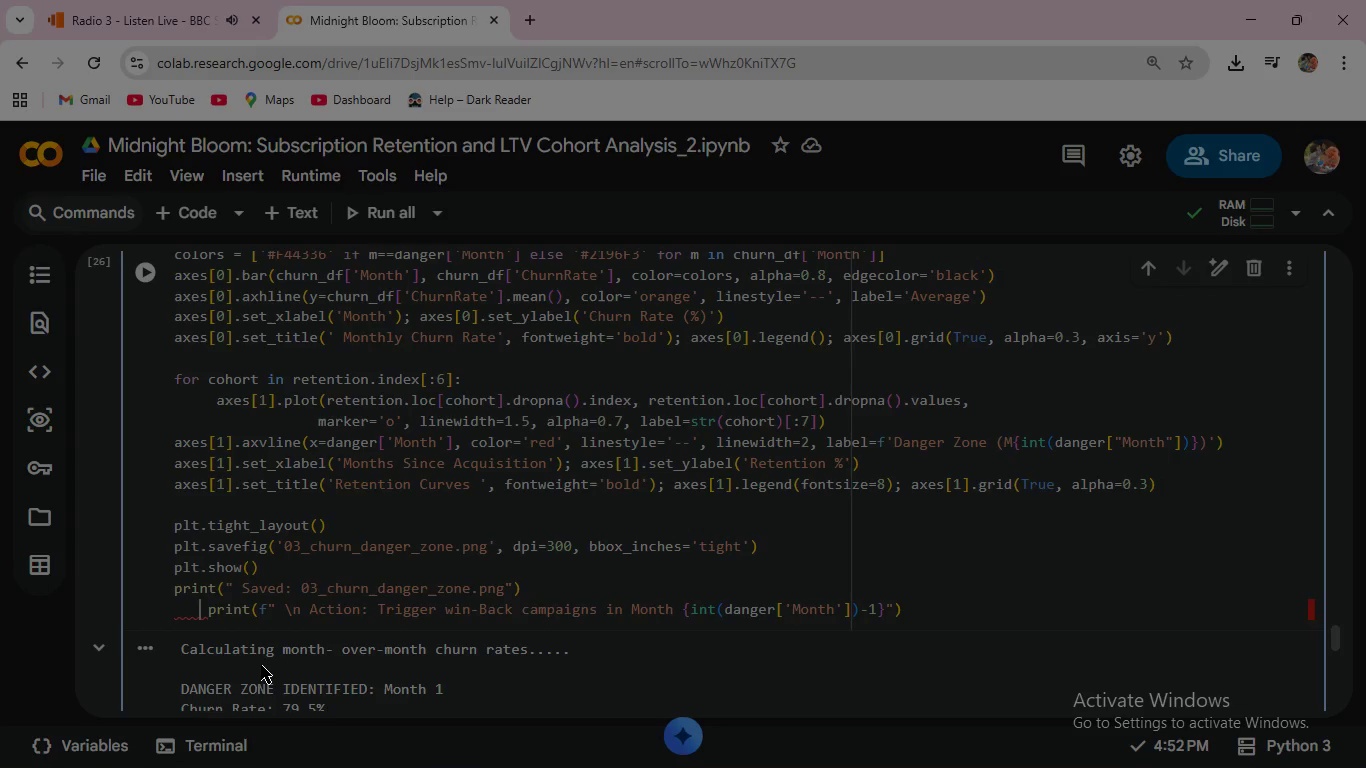 
key(Backspace)
 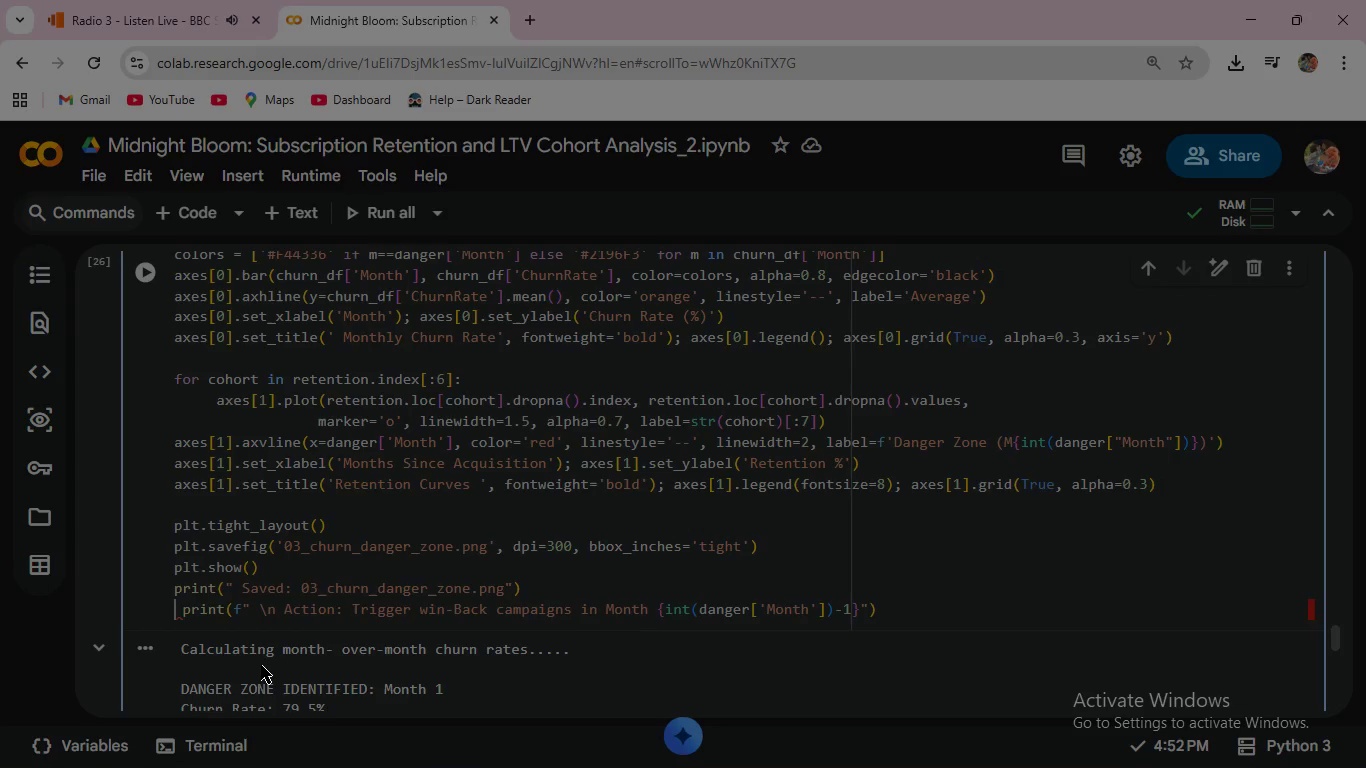 
key(Backspace)
 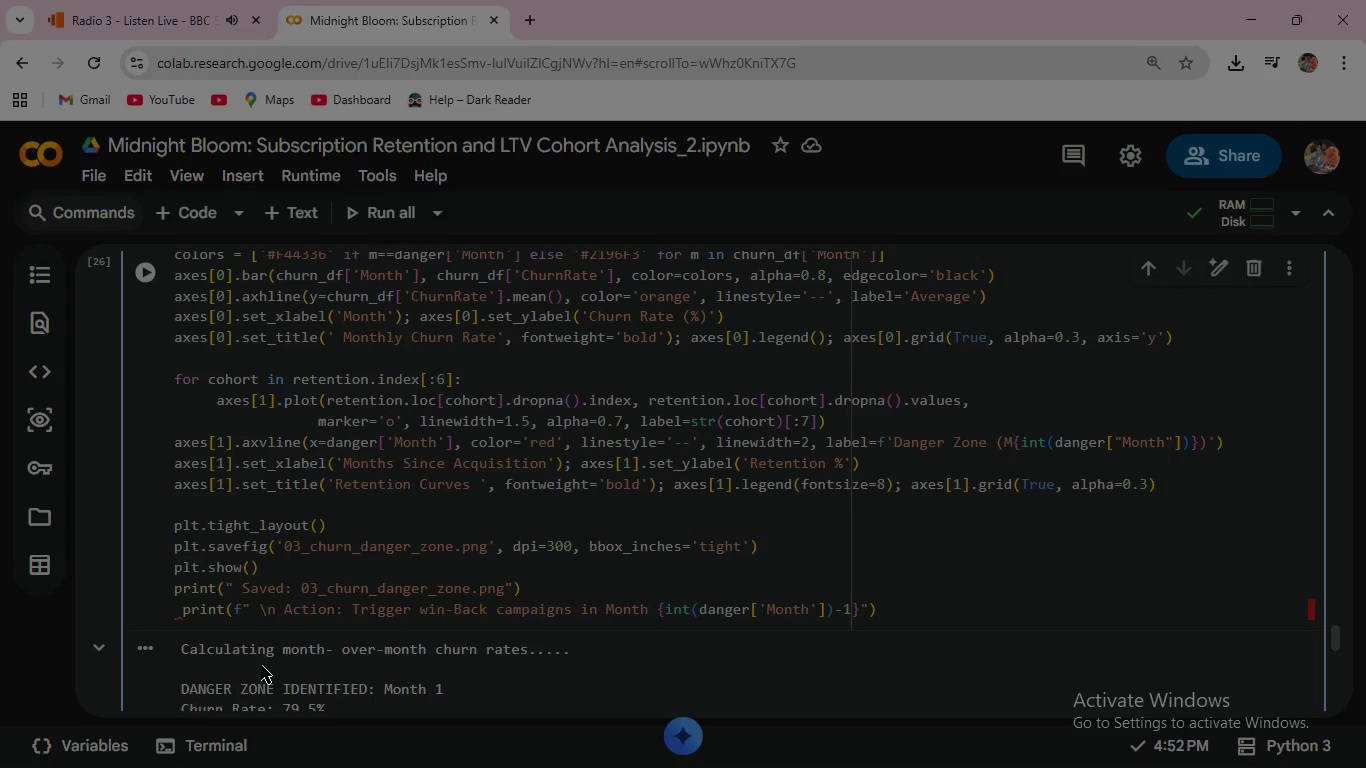 
key(Backspace)
 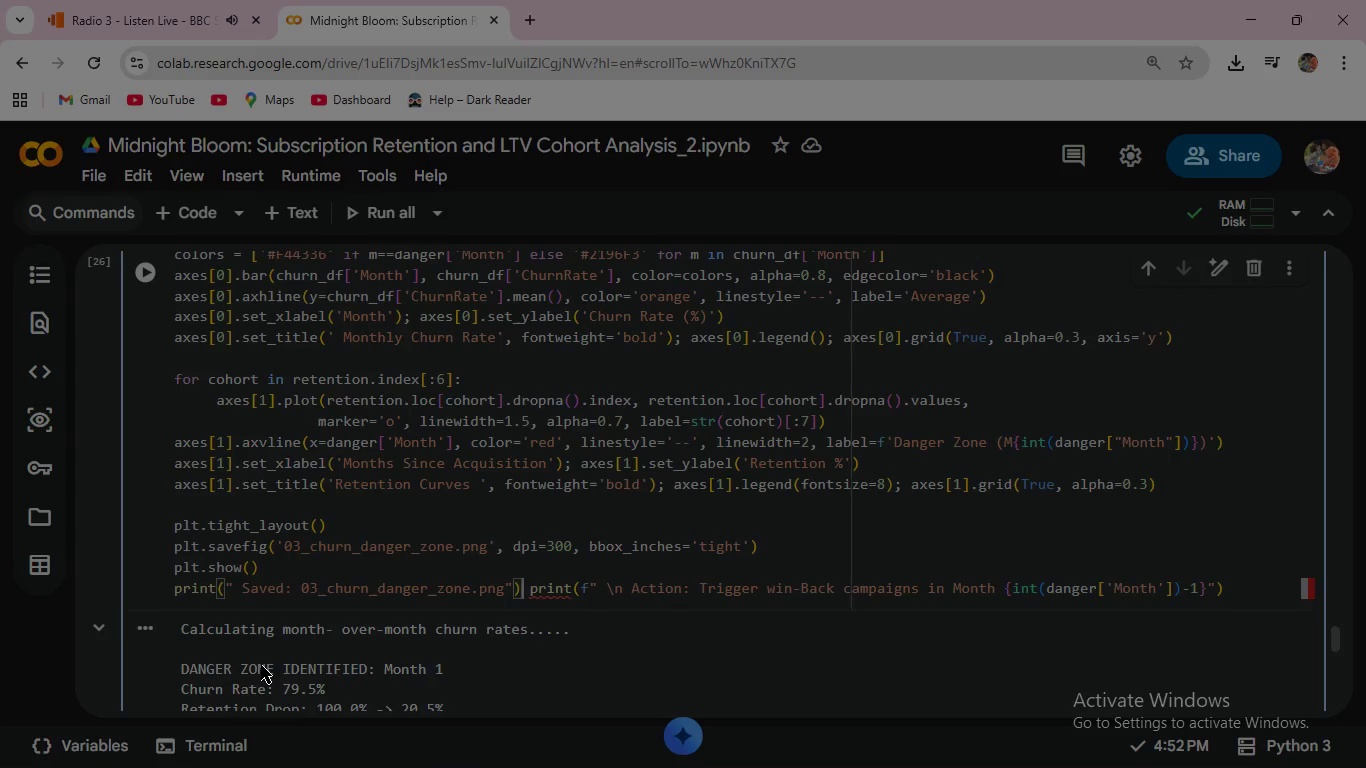 
key(Enter)
 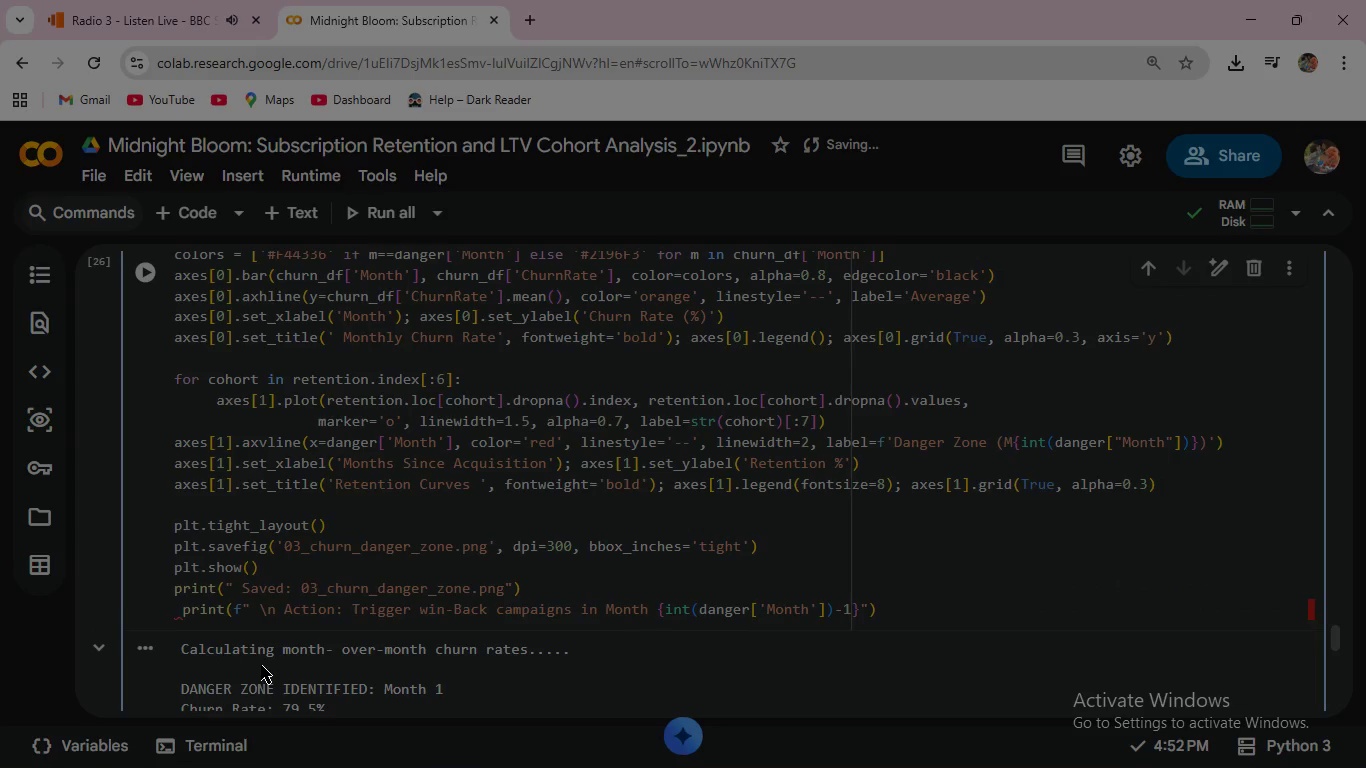 
key(Backspace)
 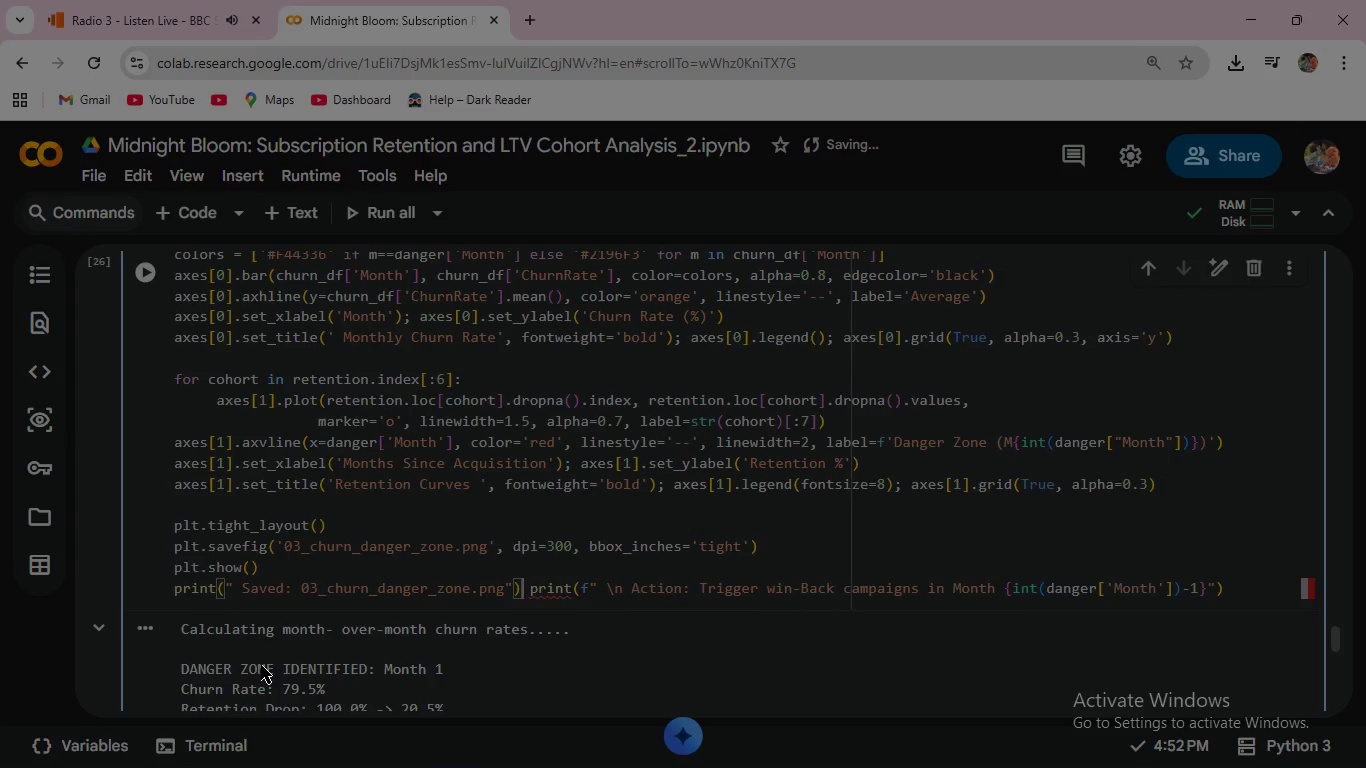 
key(Enter)
 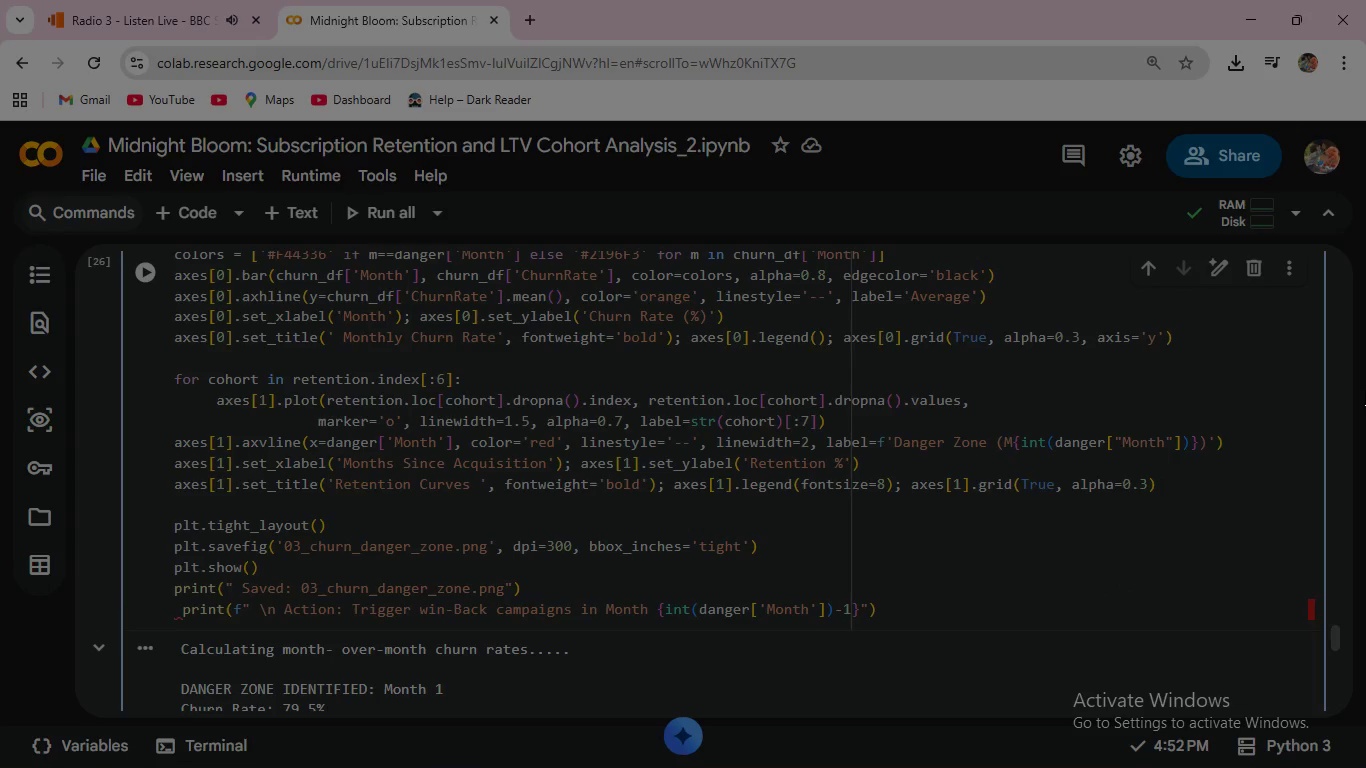 
key(ArrowRight)
 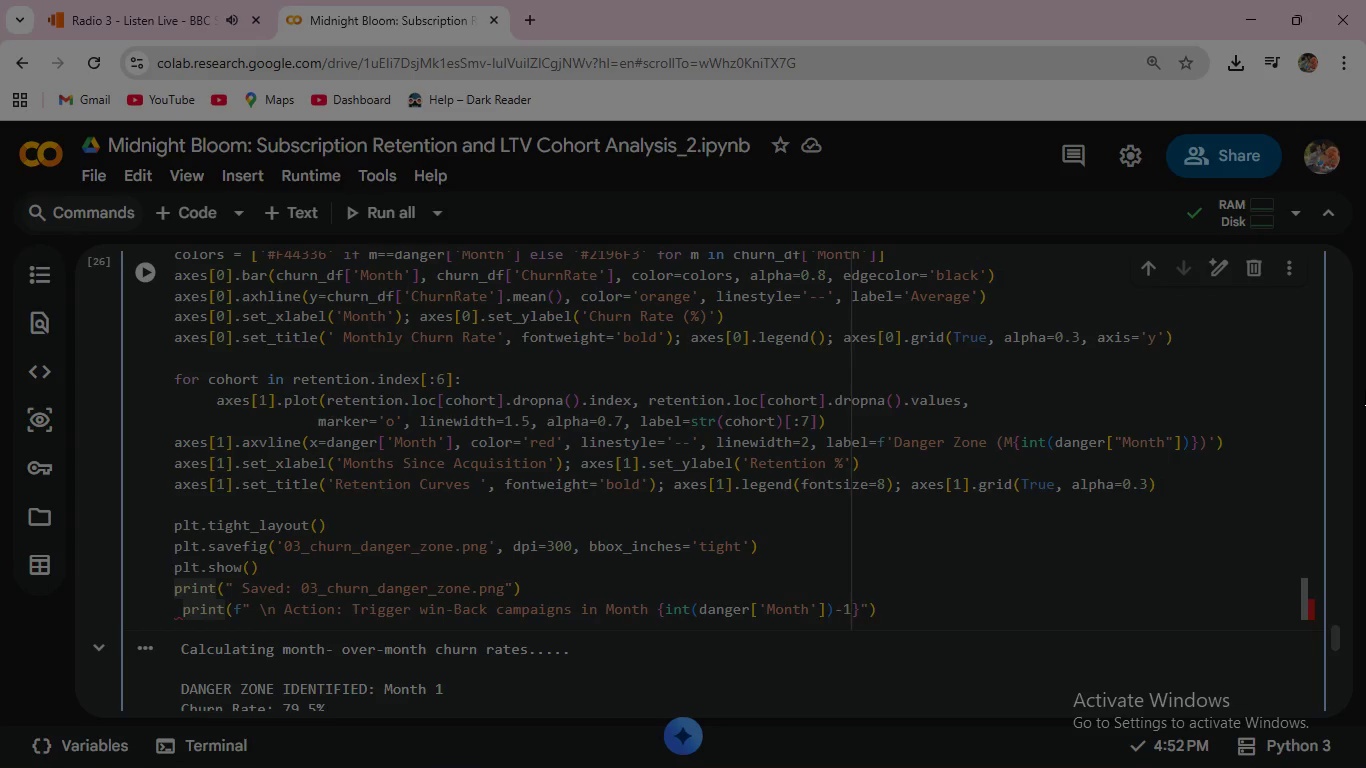 
key(Backspace)
 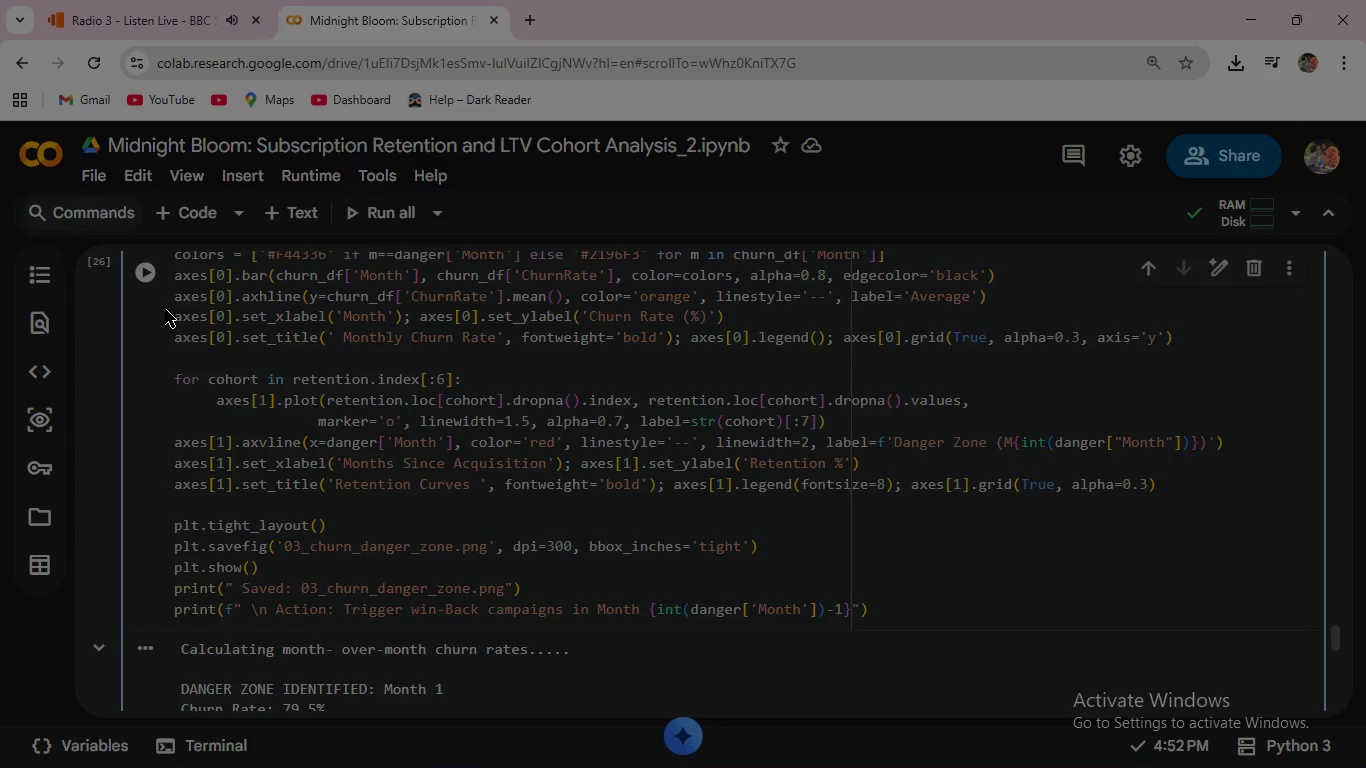 
left_click([142, 273])
 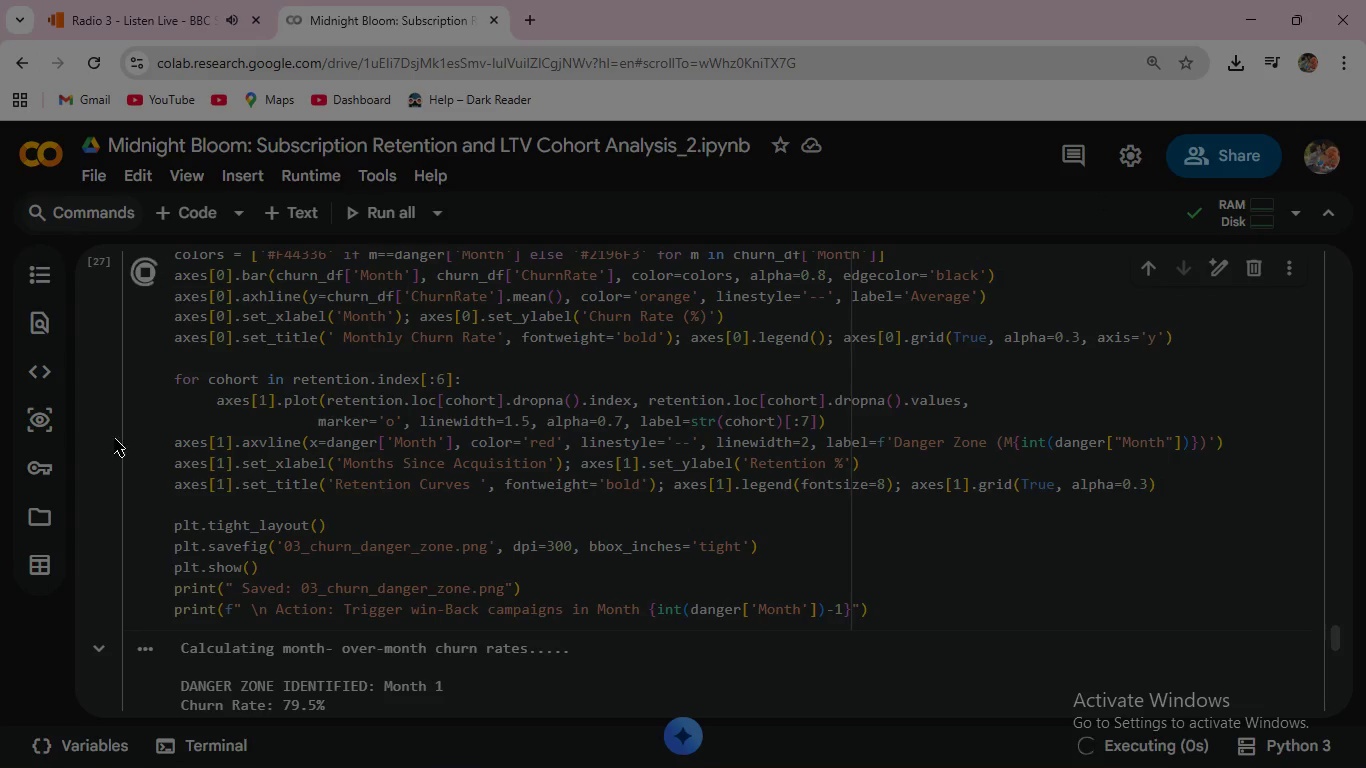 
scroll: coordinate [243, 480], scroll_direction: down, amount: 6.0
 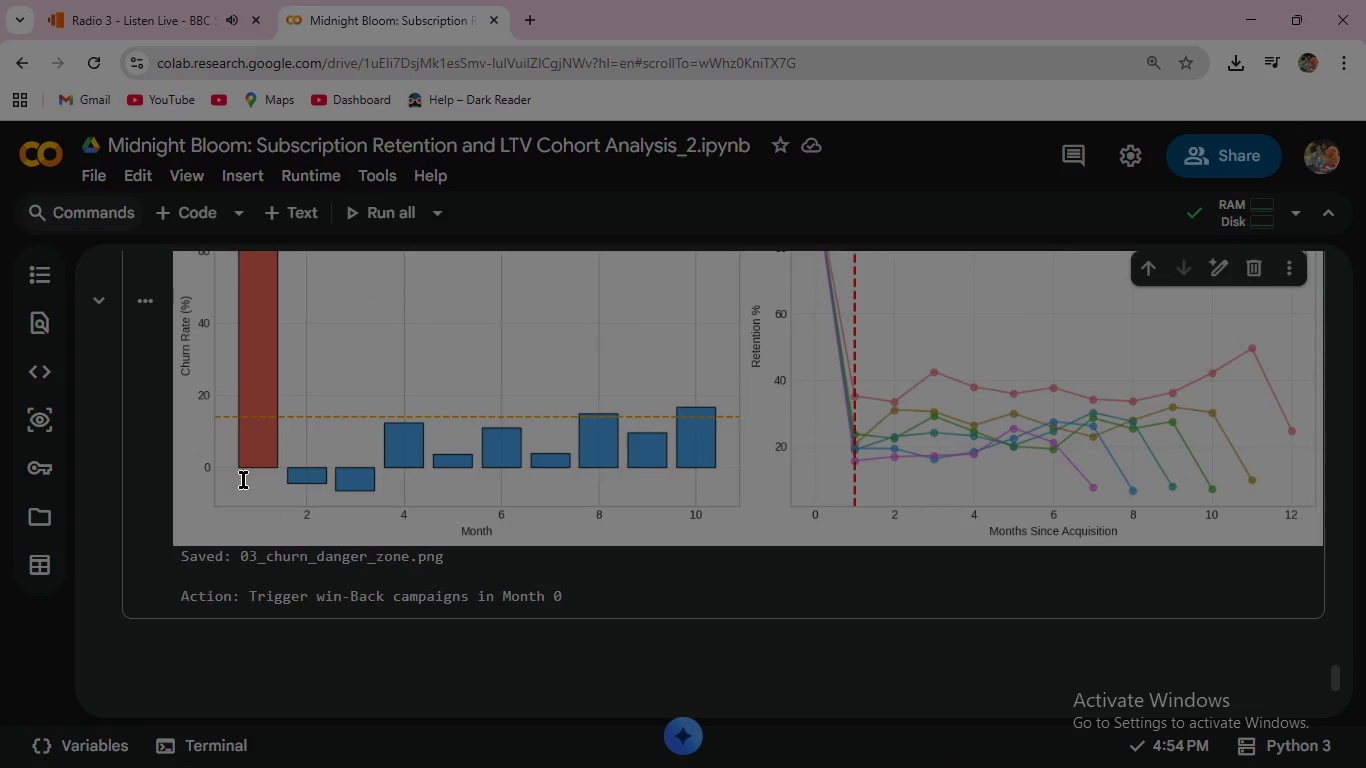 
wait(10.53)
 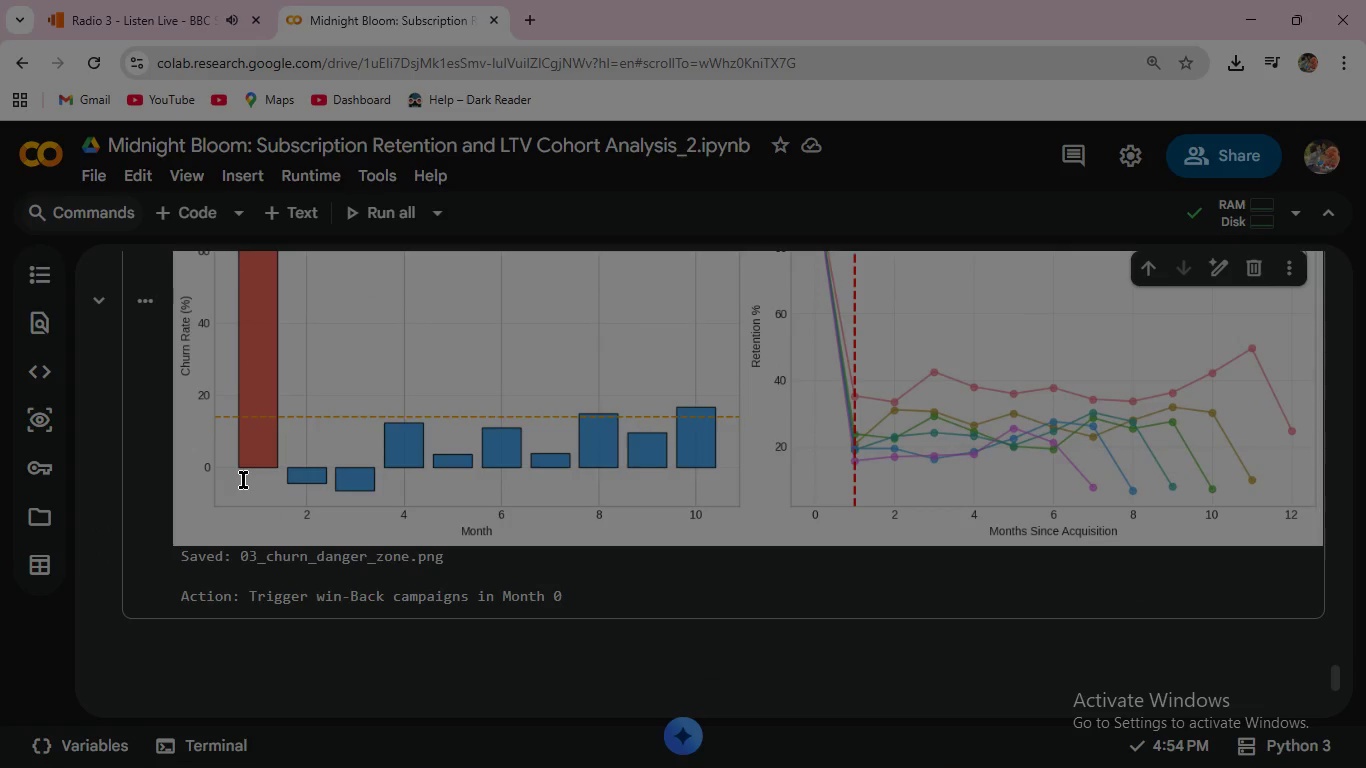 
scroll: coordinate [408, 485], scroll_direction: up, amount: 4.0
 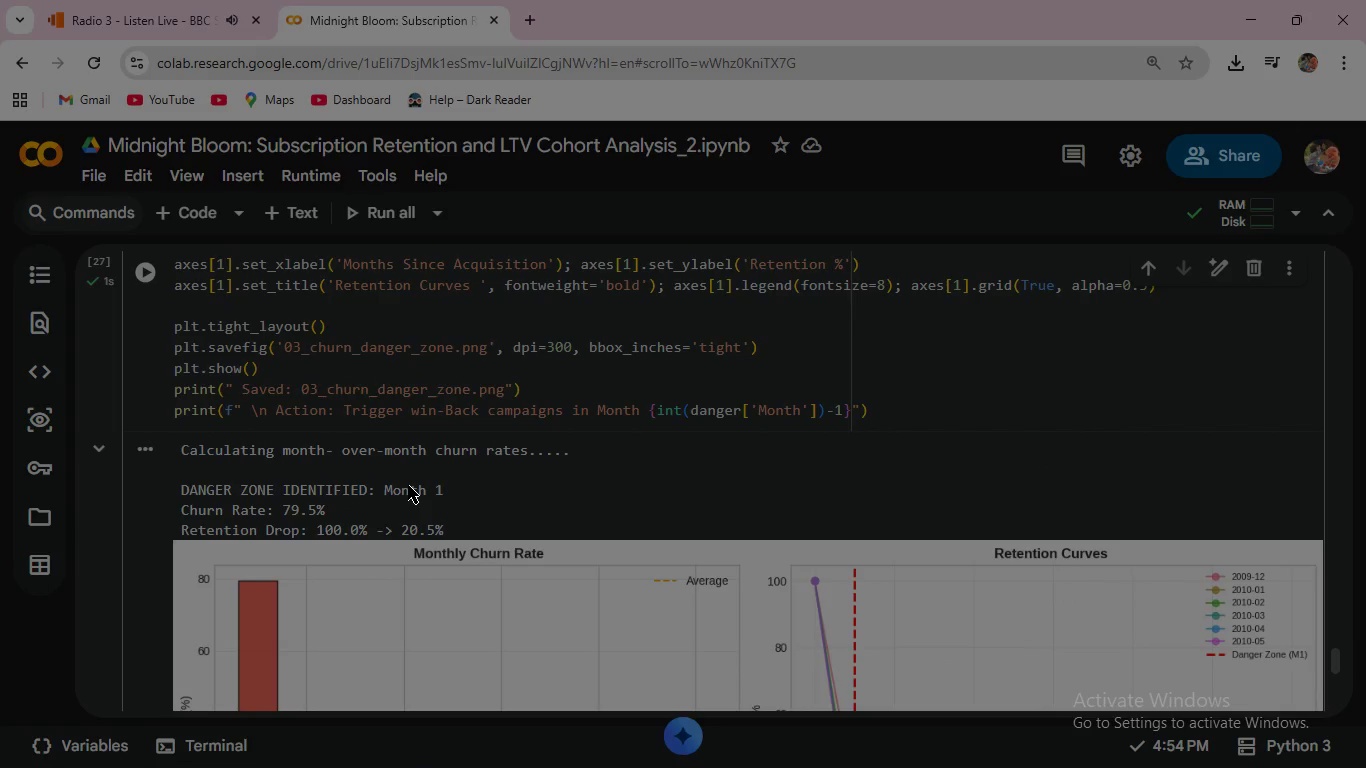 
scroll: coordinate [408, 485], scroll_direction: down, amount: 1.0
 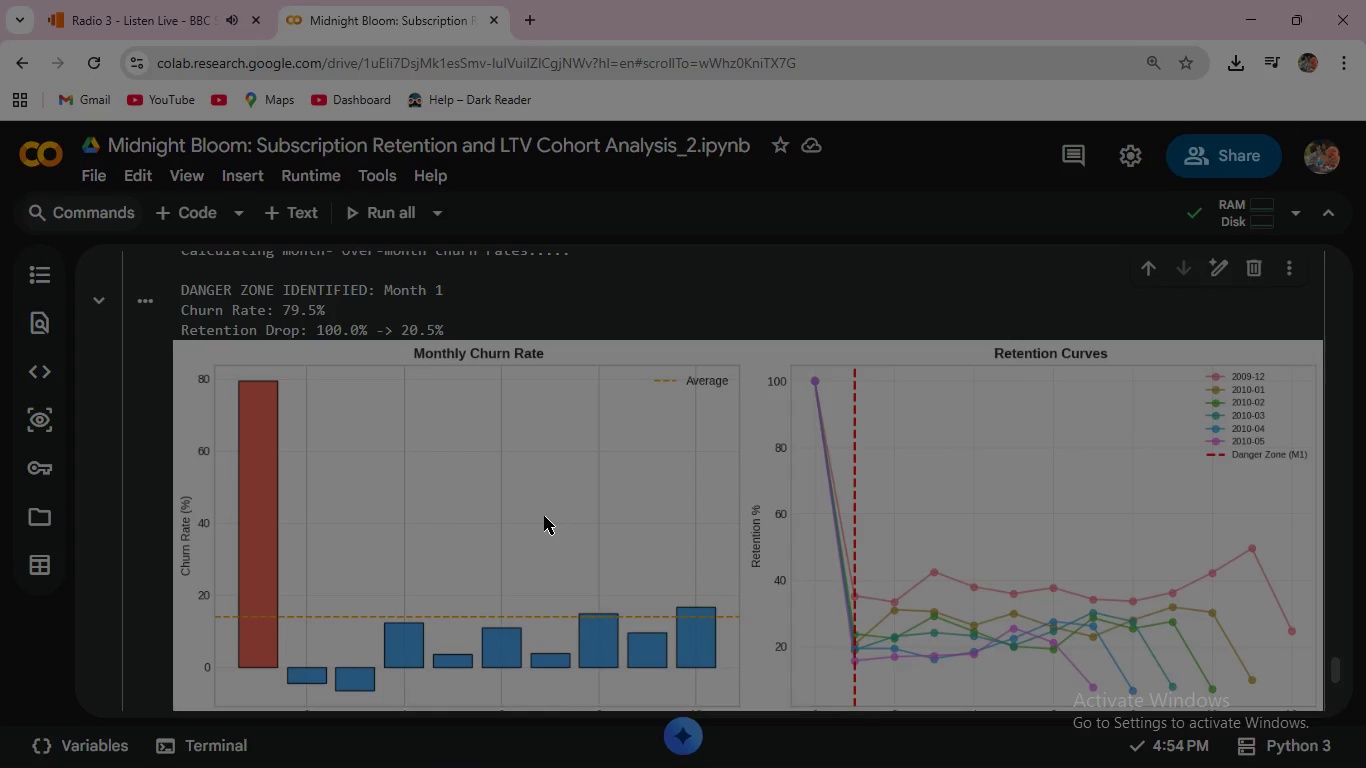 
wait(21.05)
 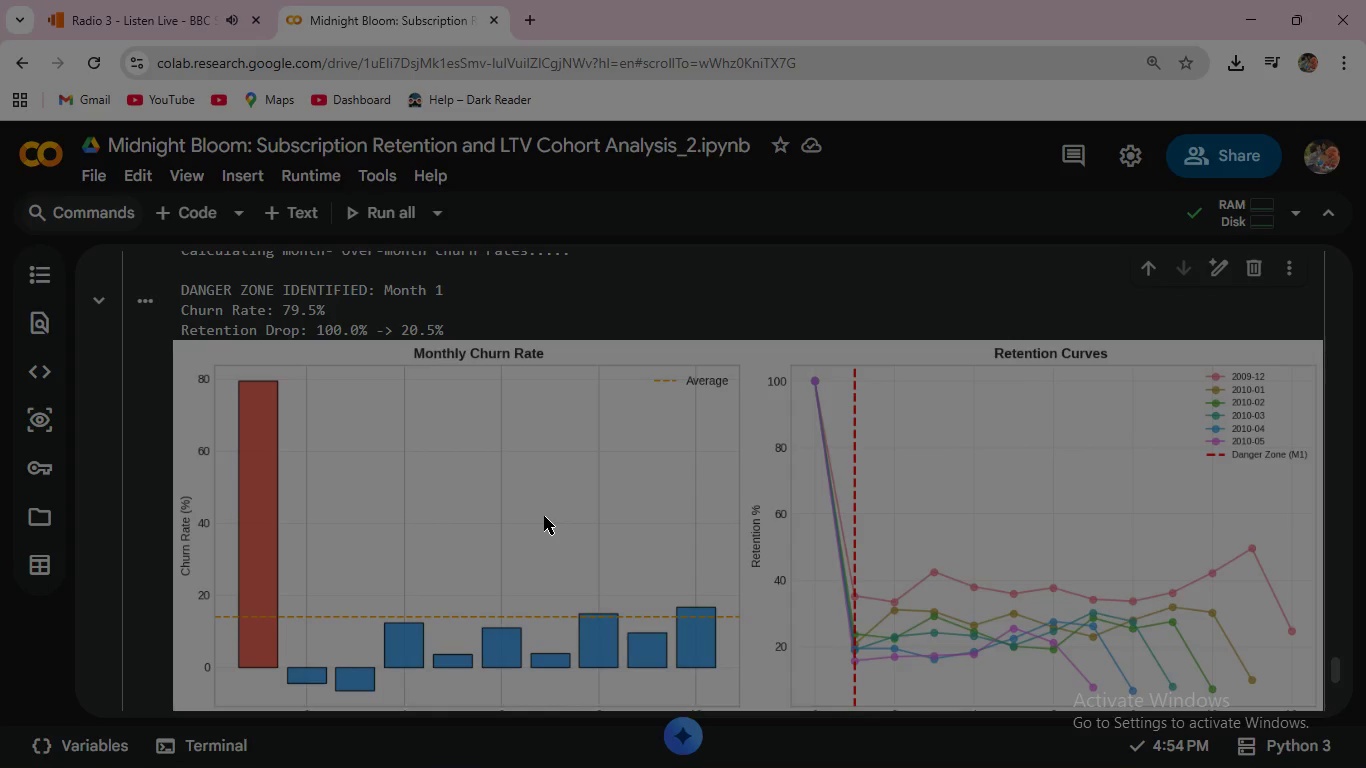 
scroll: coordinate [507, 518], scroll_direction: up, amount: 2.0
 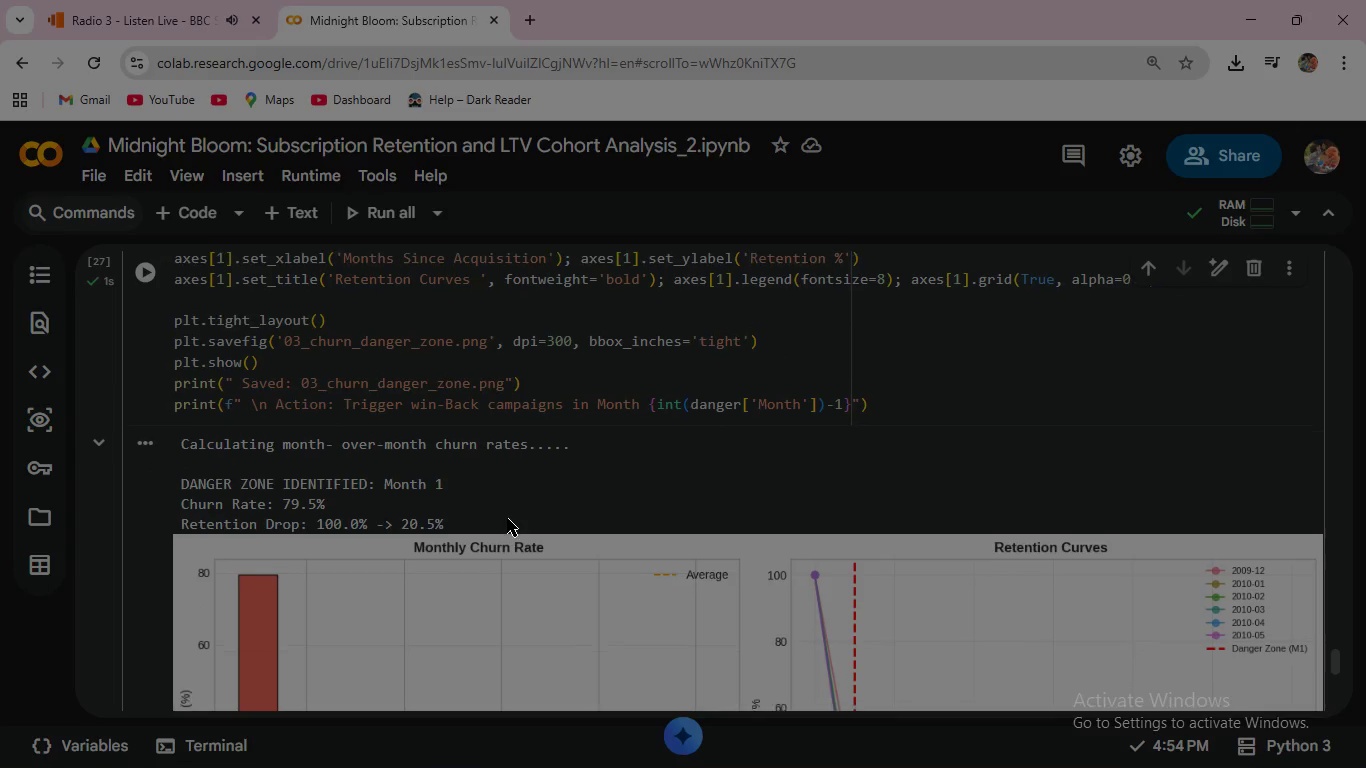 
scroll: coordinate [507, 518], scroll_direction: down, amount: 4.0
 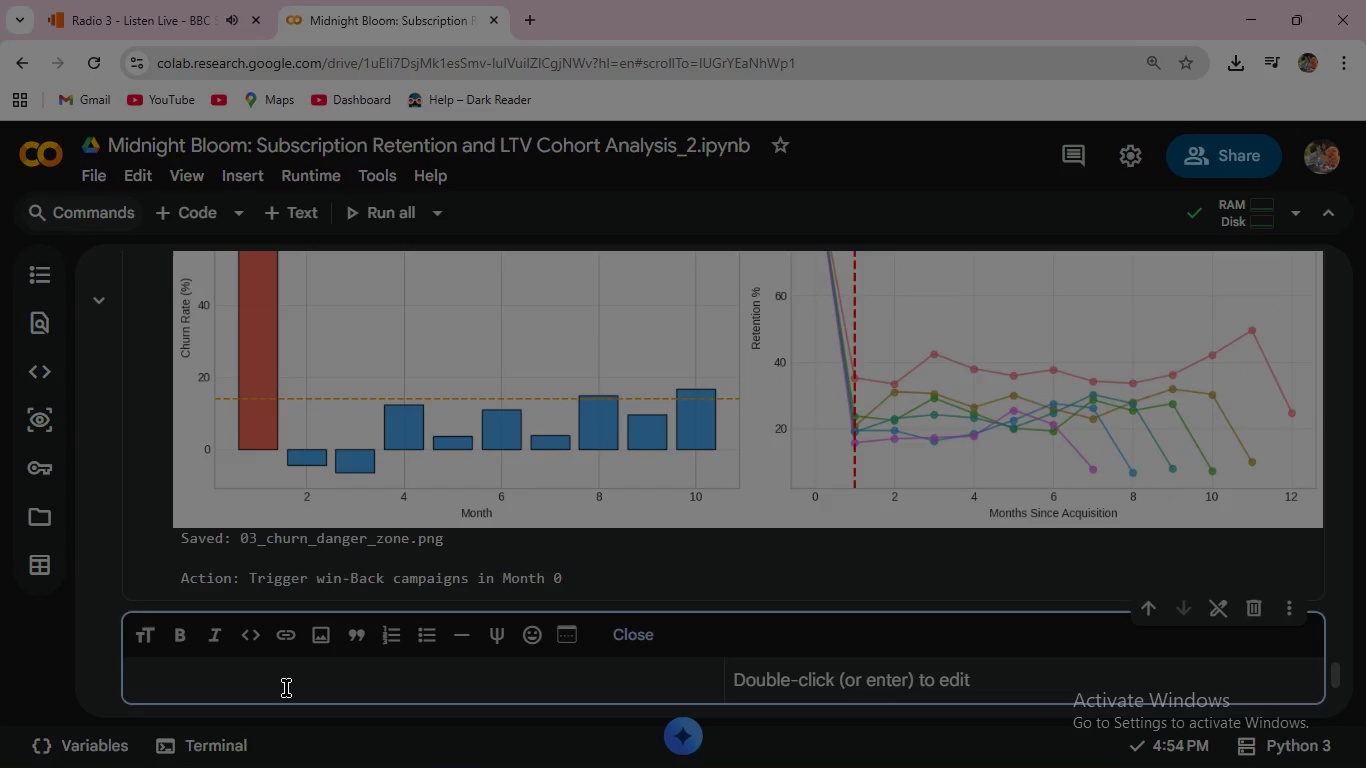 
wait(6.46)
 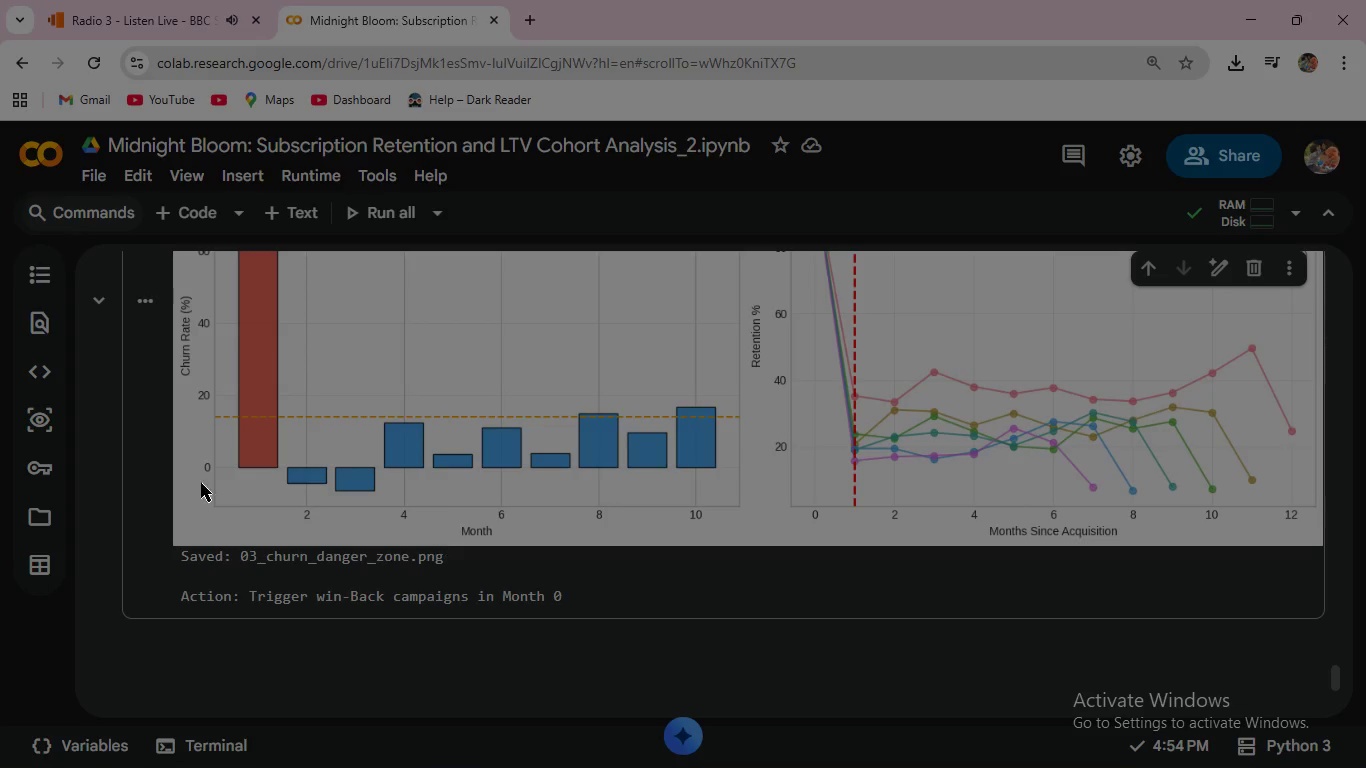 
type(#Step 6: Seasonal )
 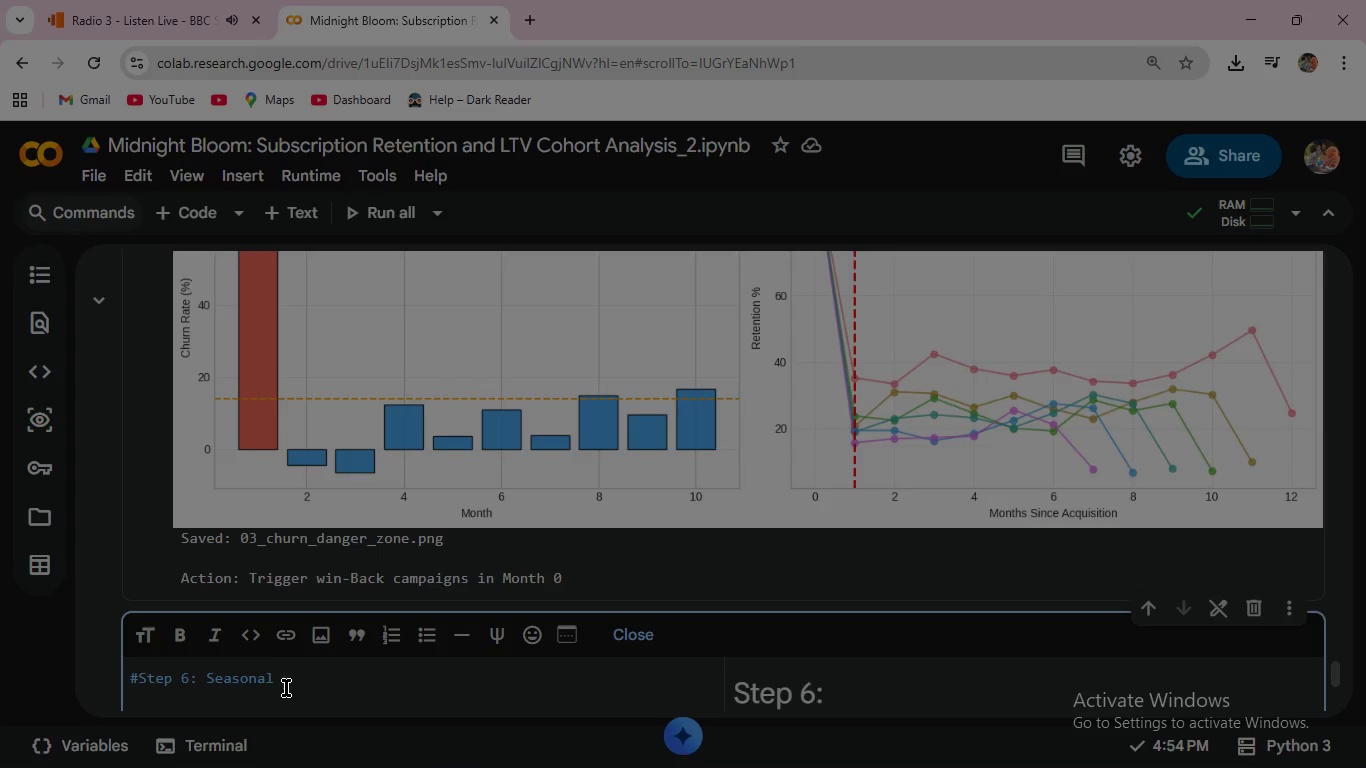 
hold_key(key=ShiftLeft, duration=1.52)
 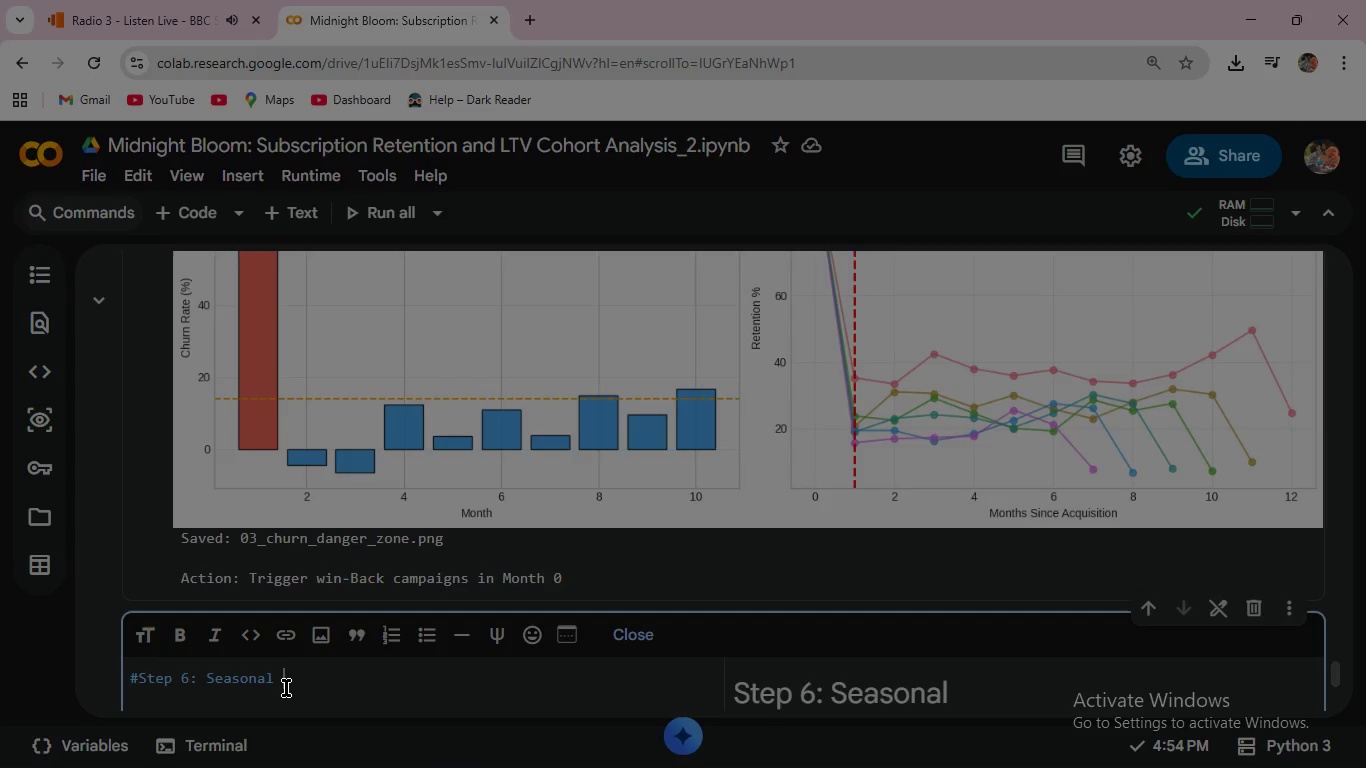 
hold_key(key=ShiftLeft, duration=1.5)
 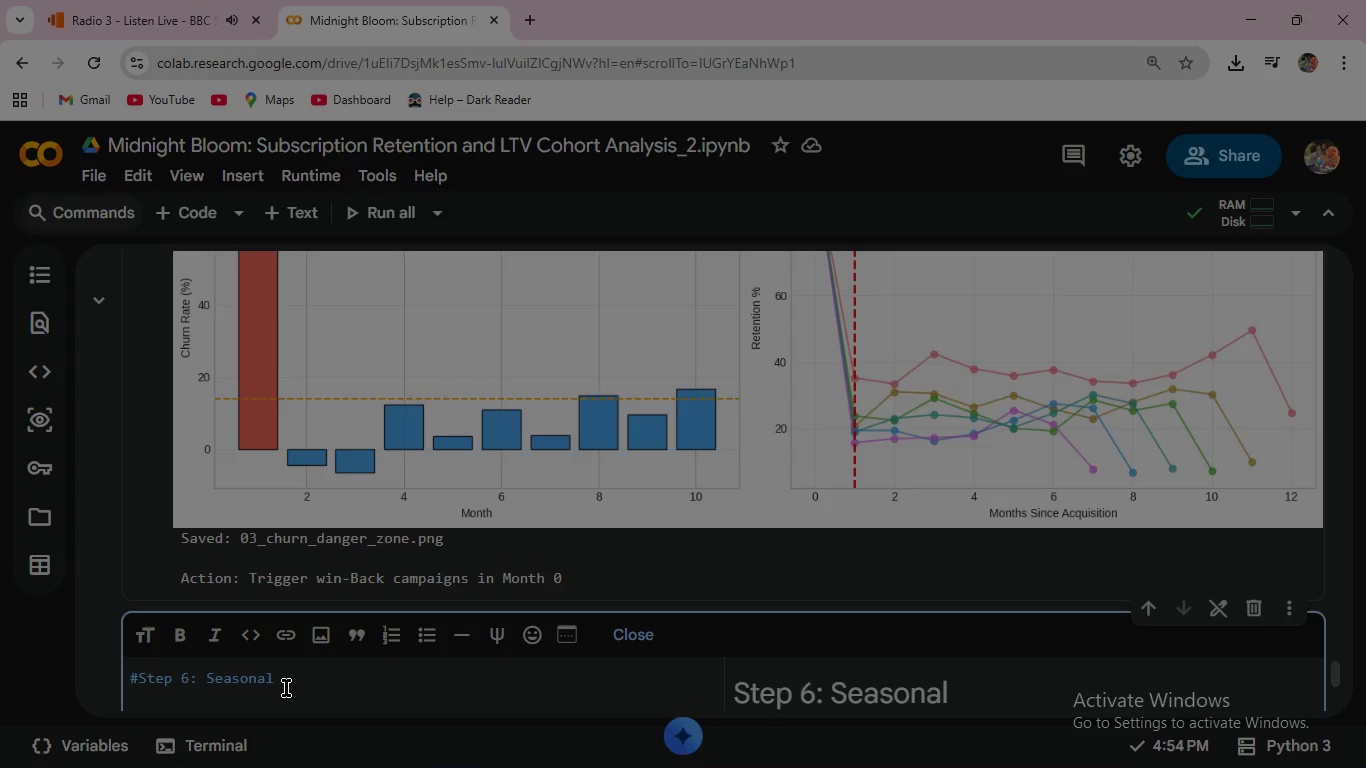 
hold_key(key=ShiftLeft, duration=1.5)
 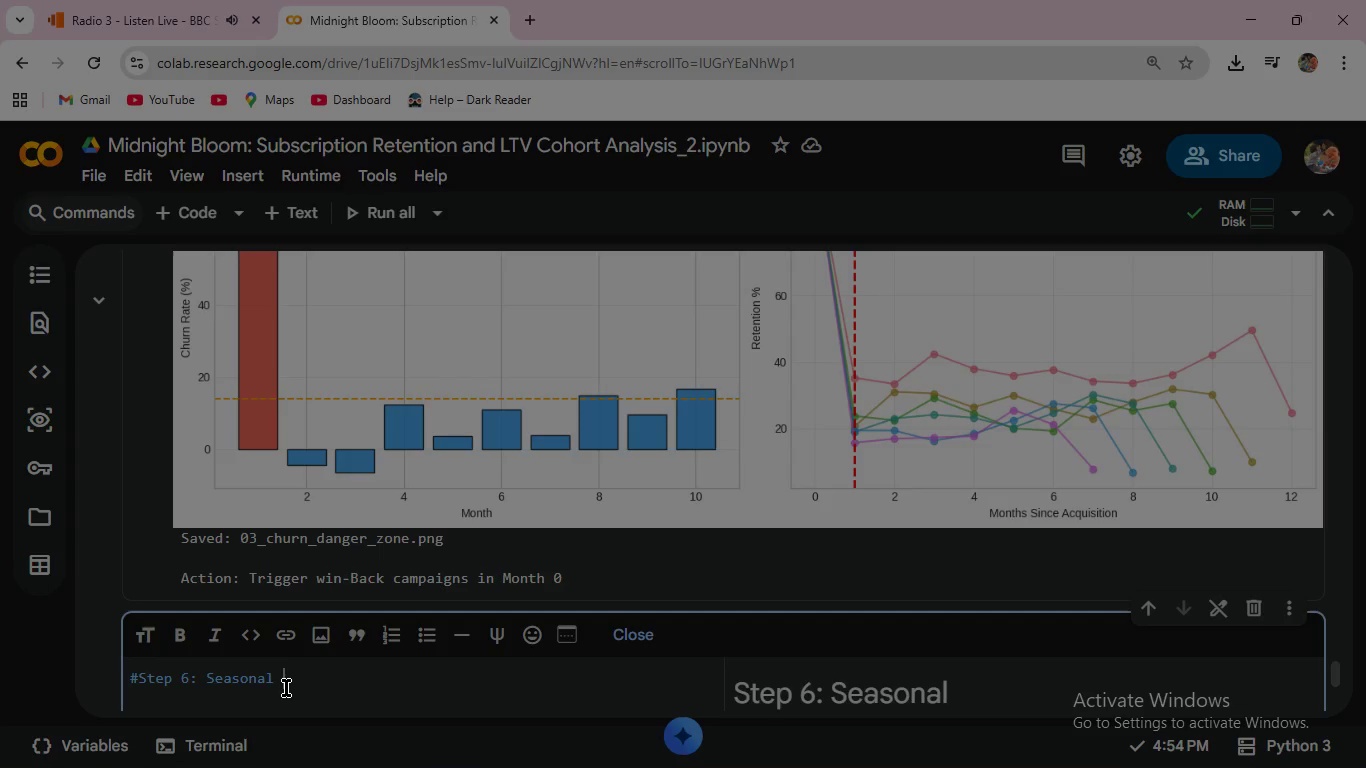 
hold_key(key=ShiftLeft, duration=1.5)
 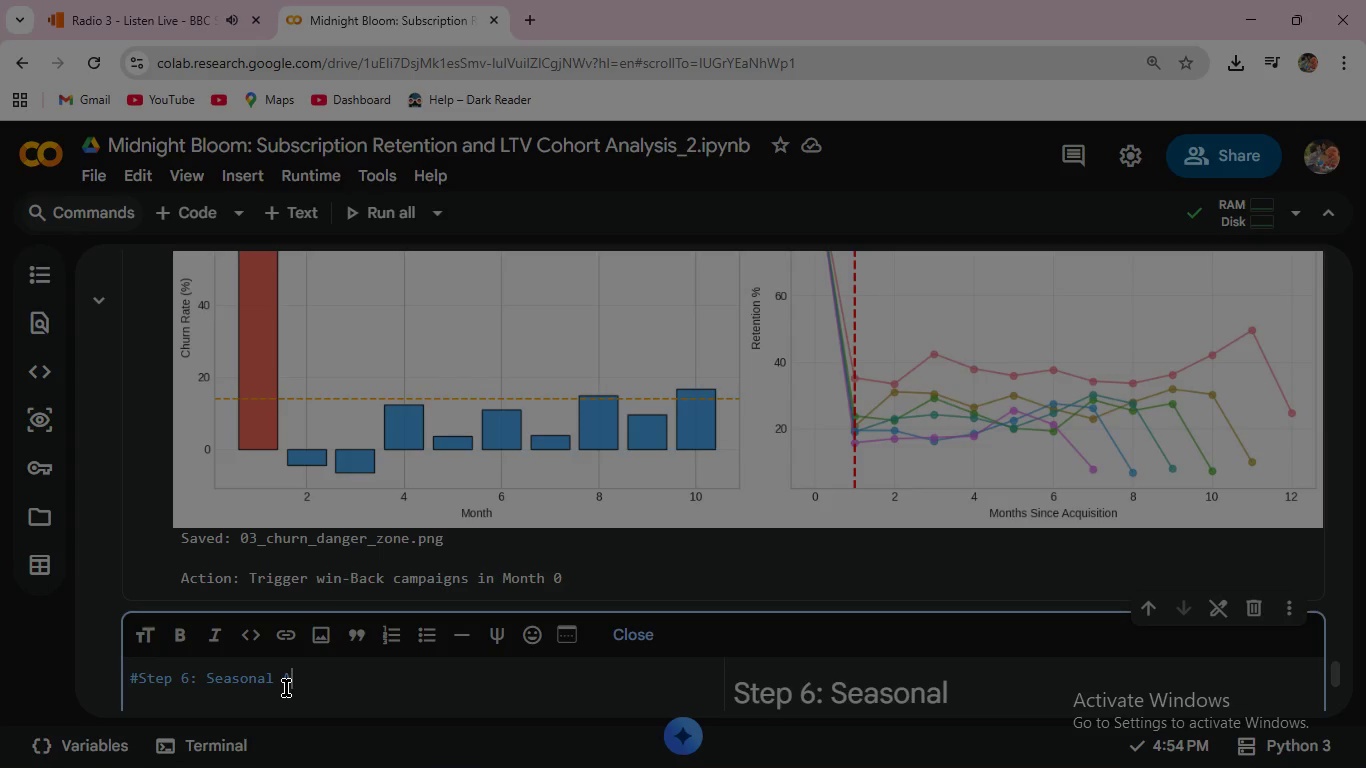 
type(Analysis)
 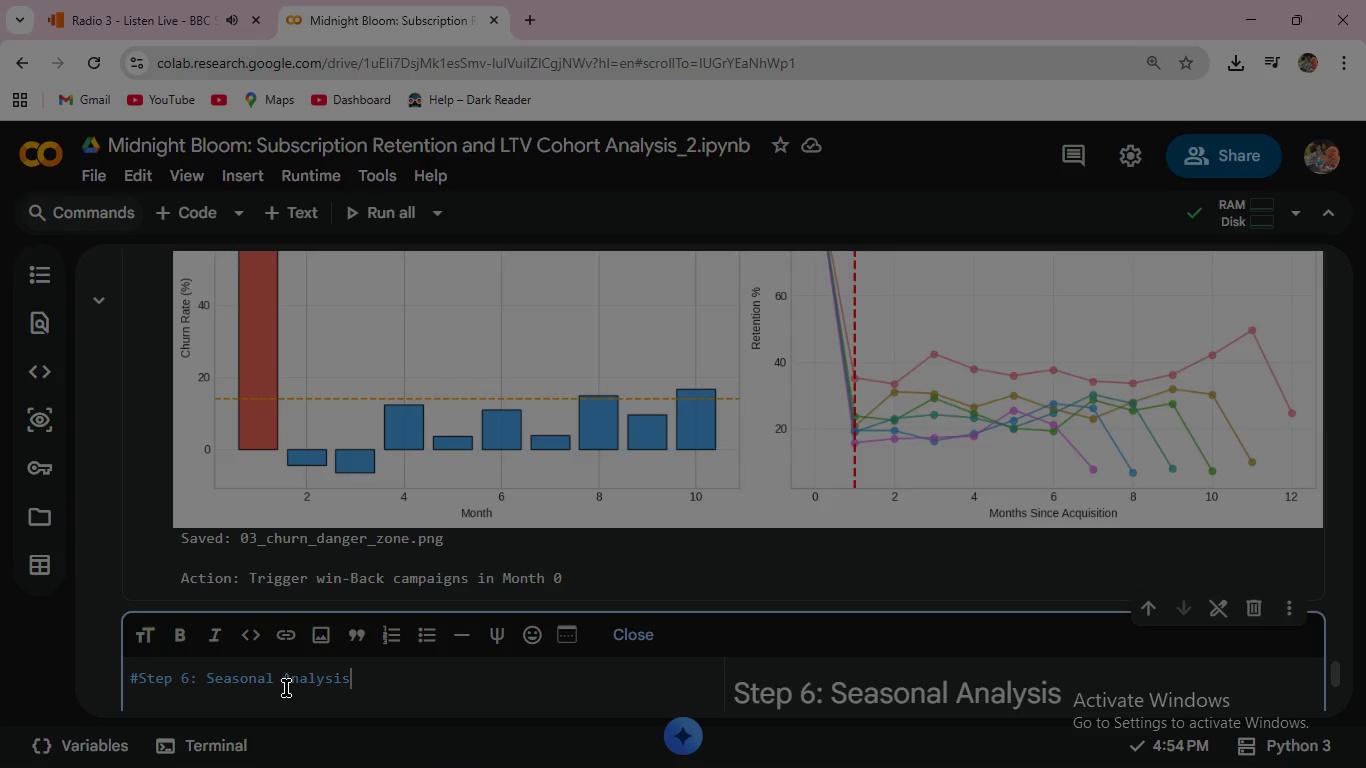 
type(: Peak (Spring) Vs )
 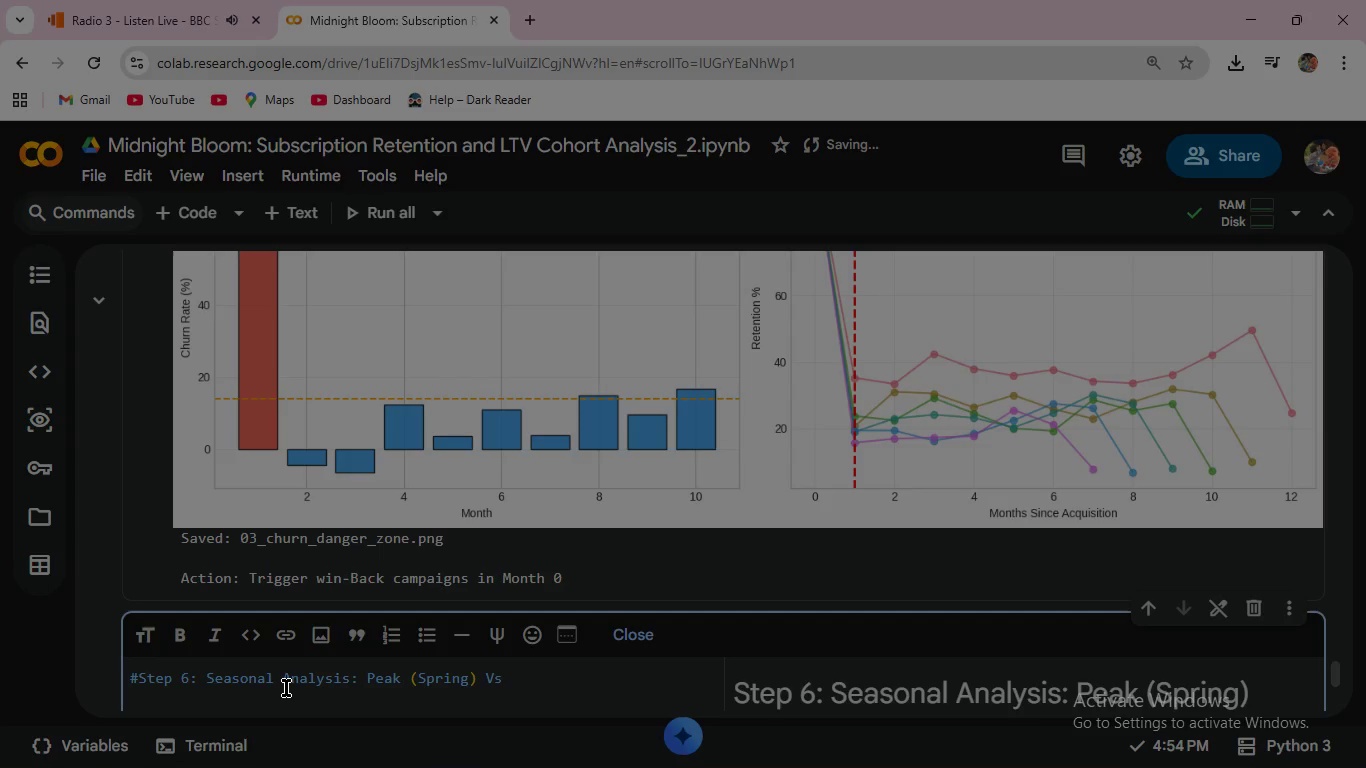 
wait(6.44)
 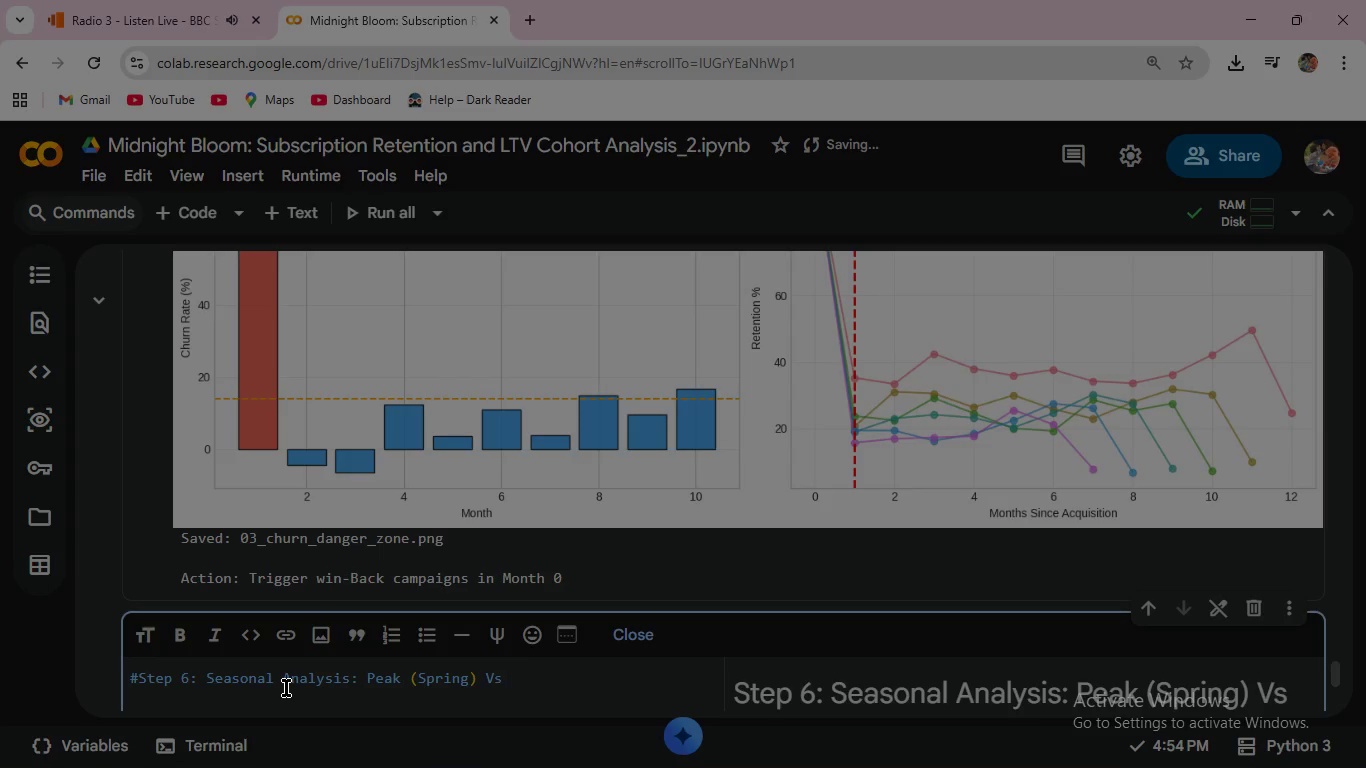 
type(Off-Peak )
 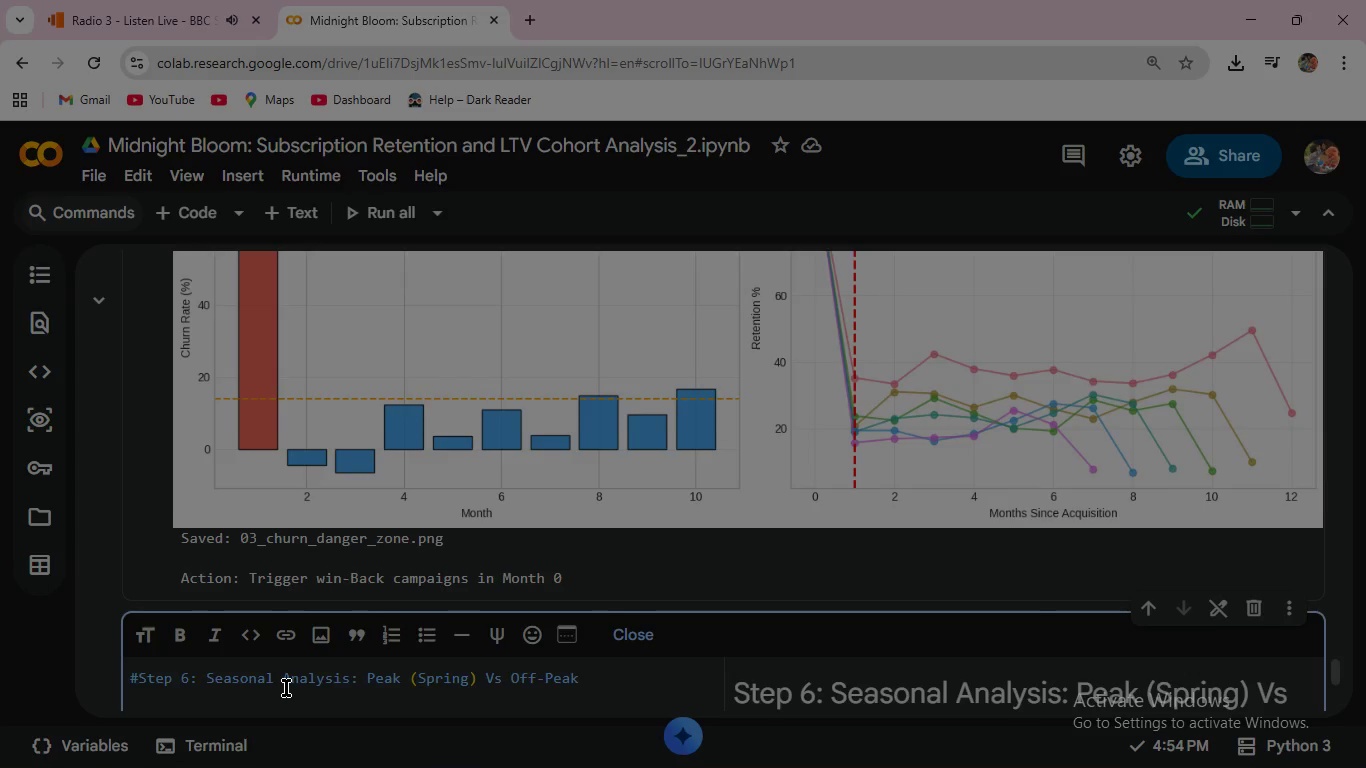 
key(Enter)
 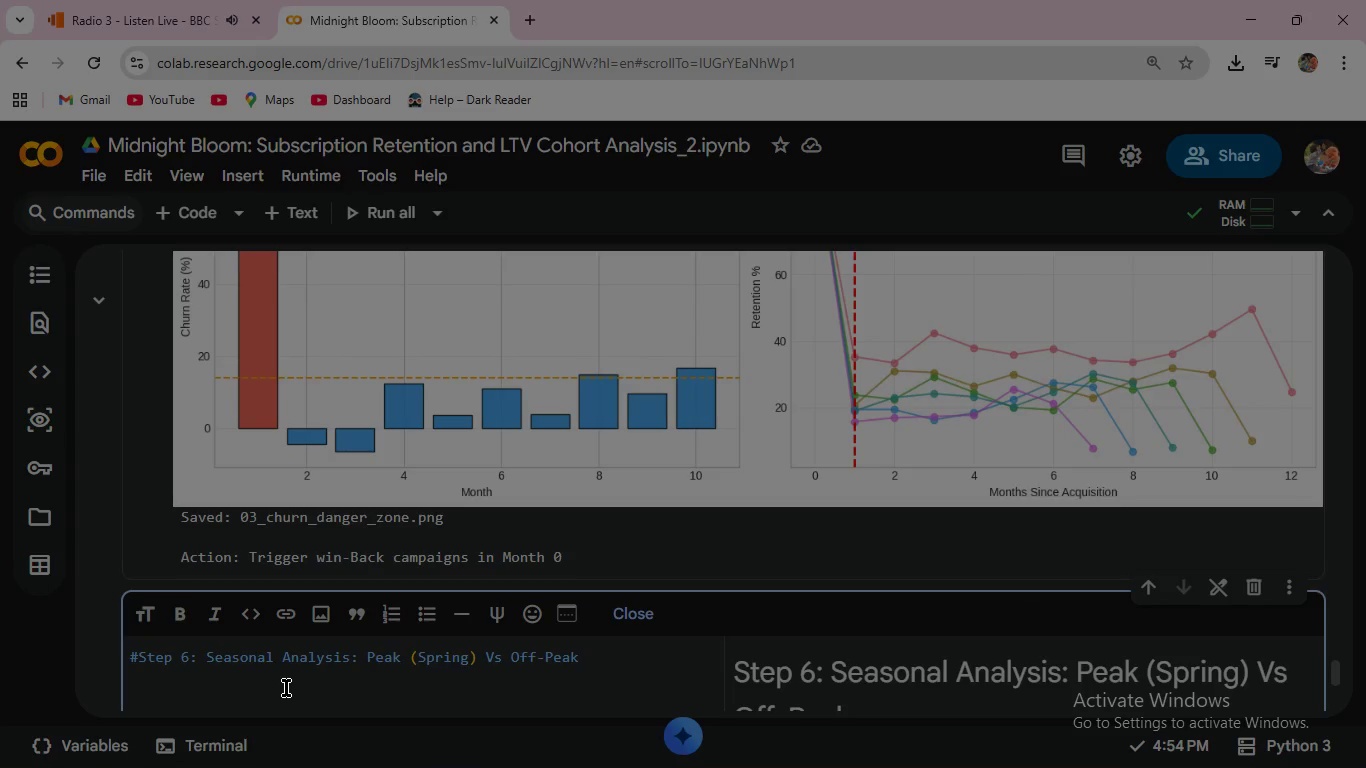 
key(Backspace)
key(Backspace)
type((Winter))
 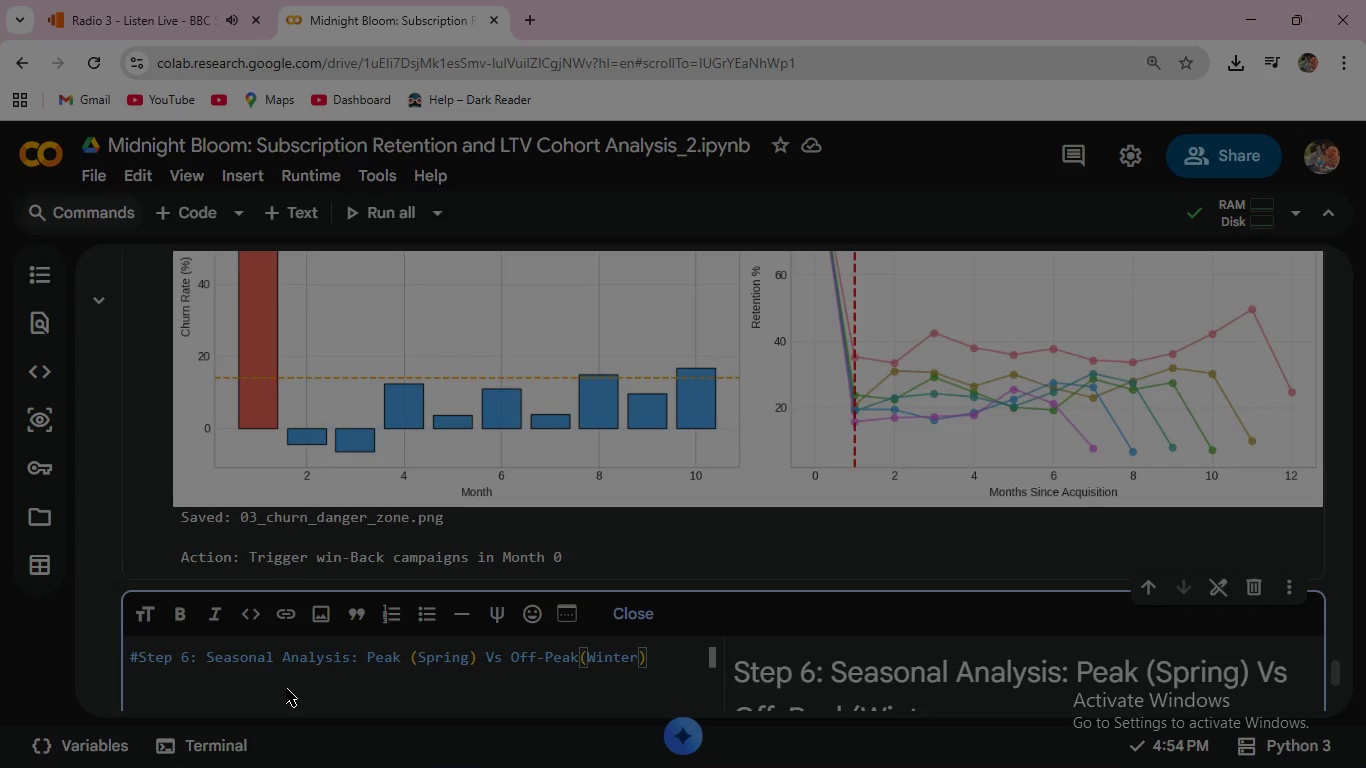 
key(Enter)
 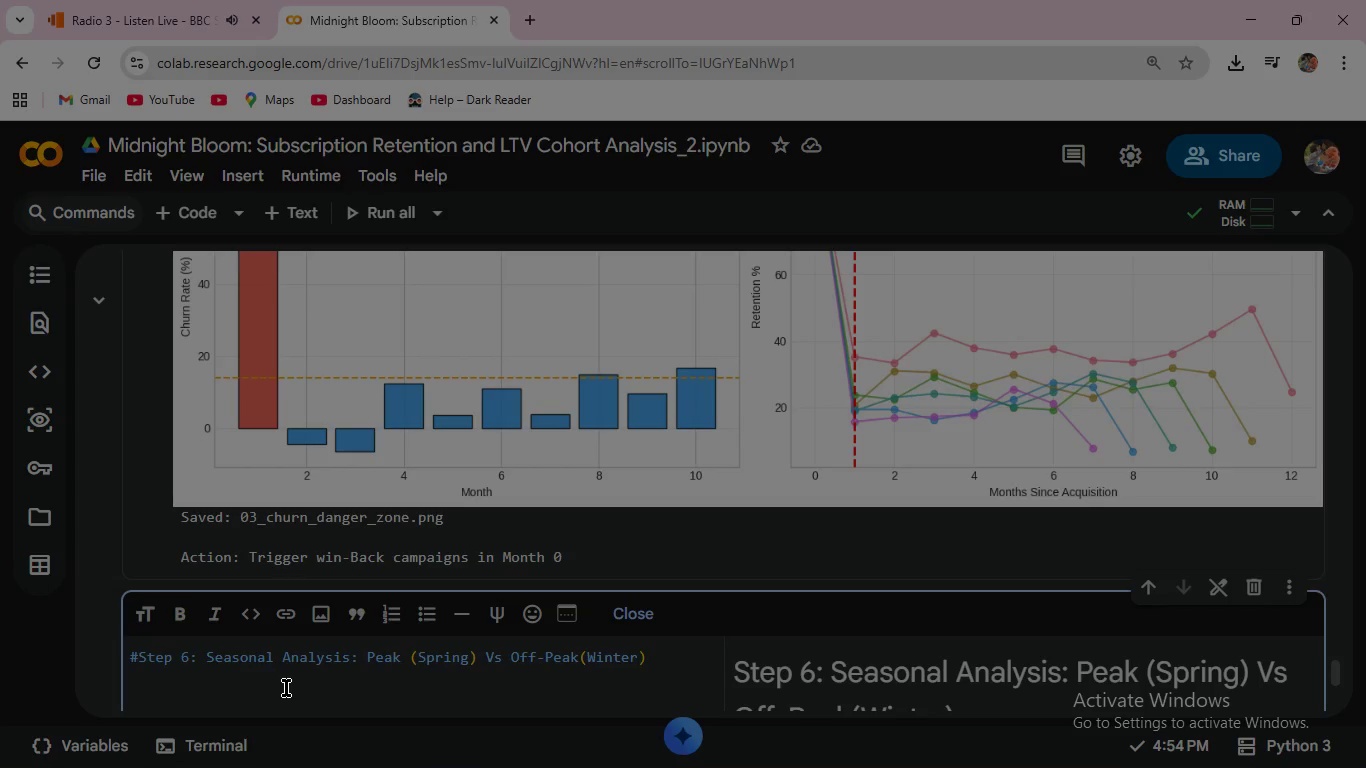 
wait(9.81)
 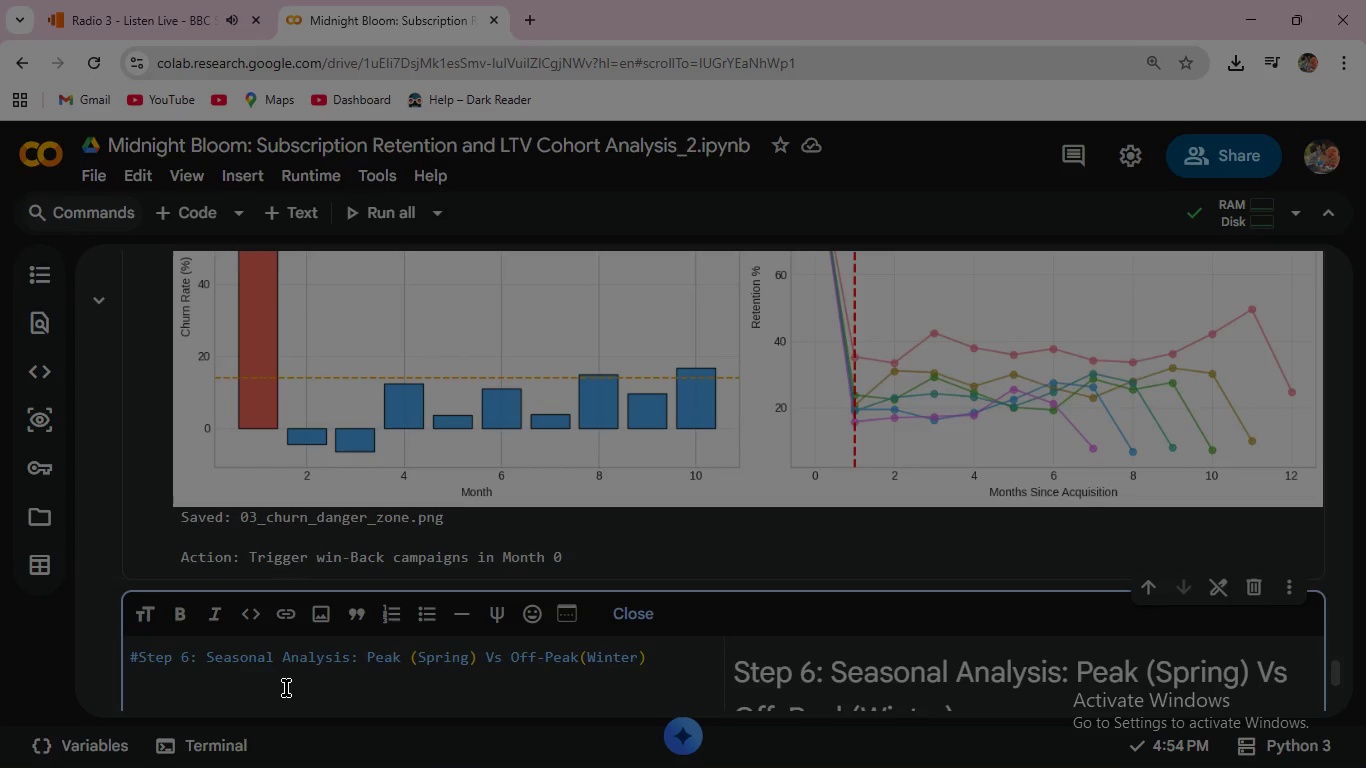 
type(Spring cohorts may have)
 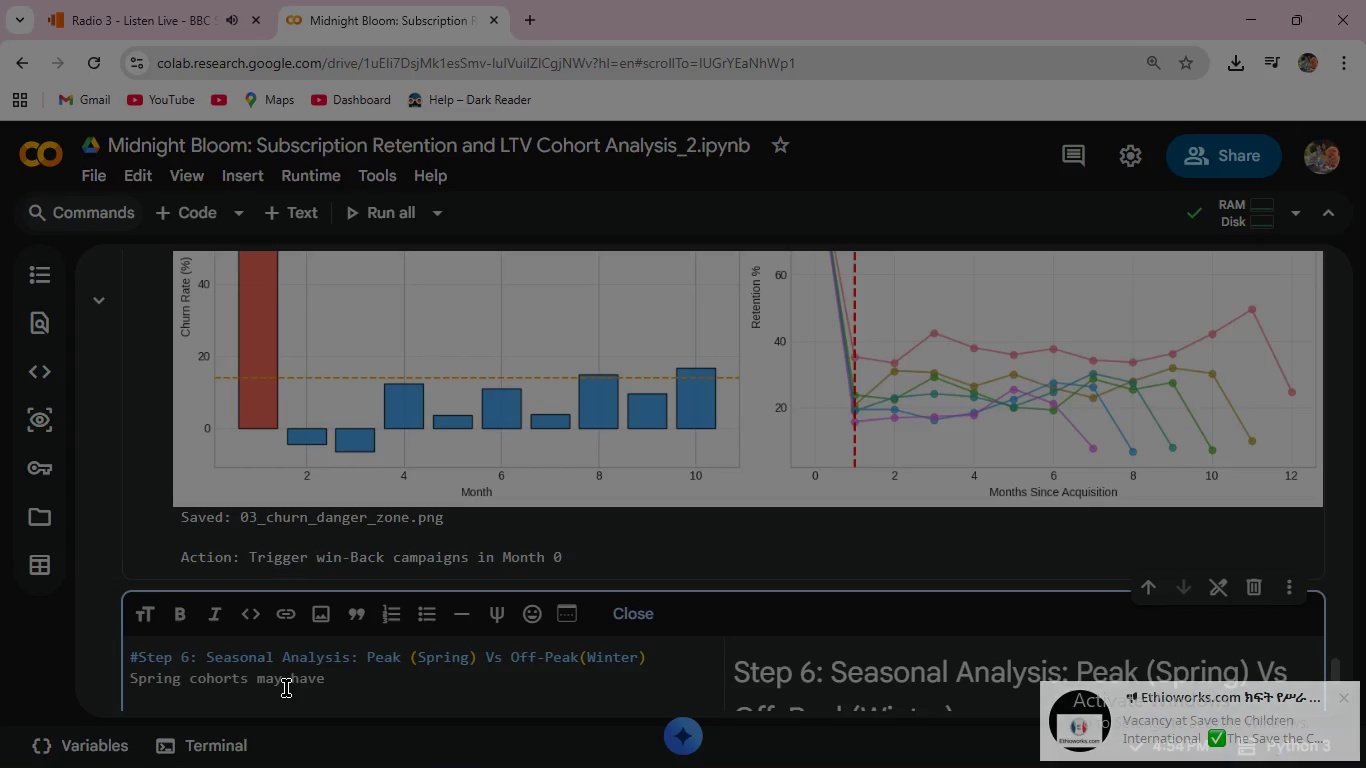 
type( higher)
 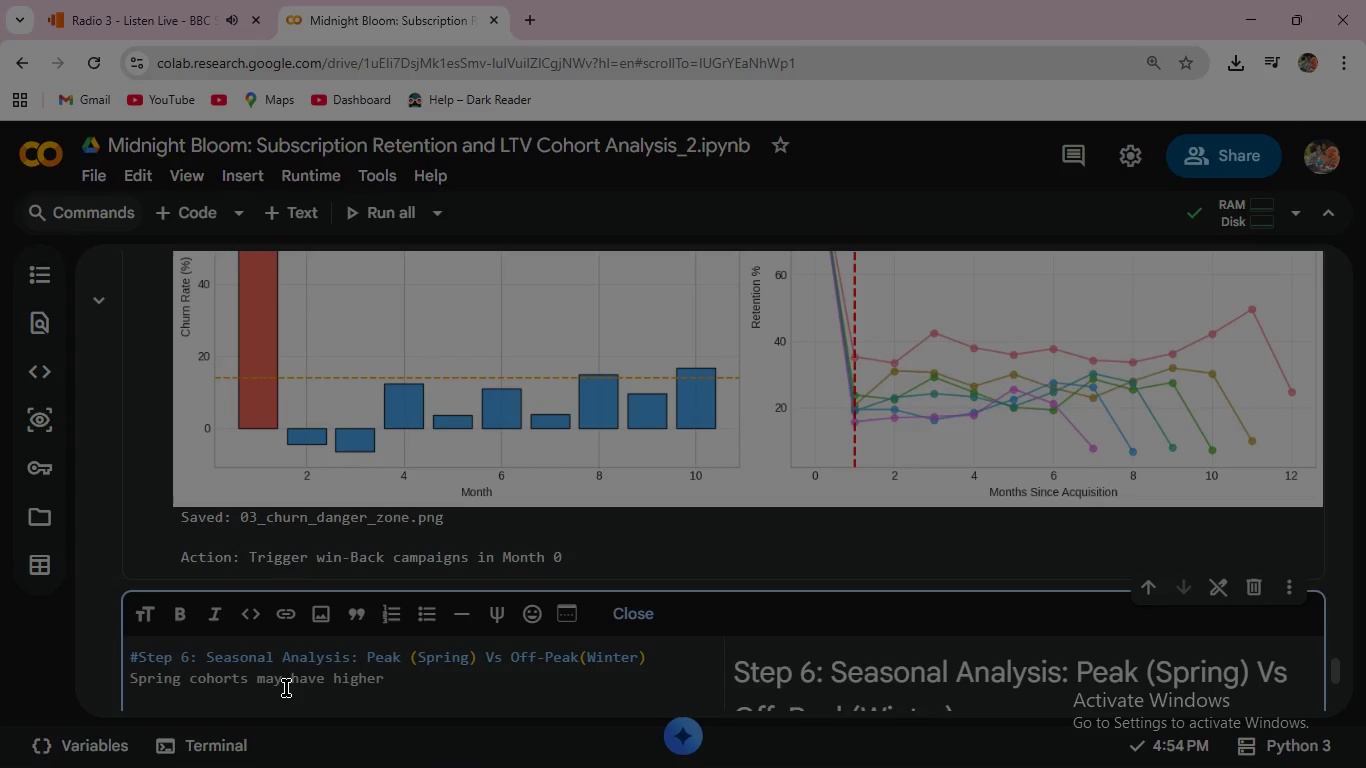 
type( initial volume but faster burnout, while winter)
 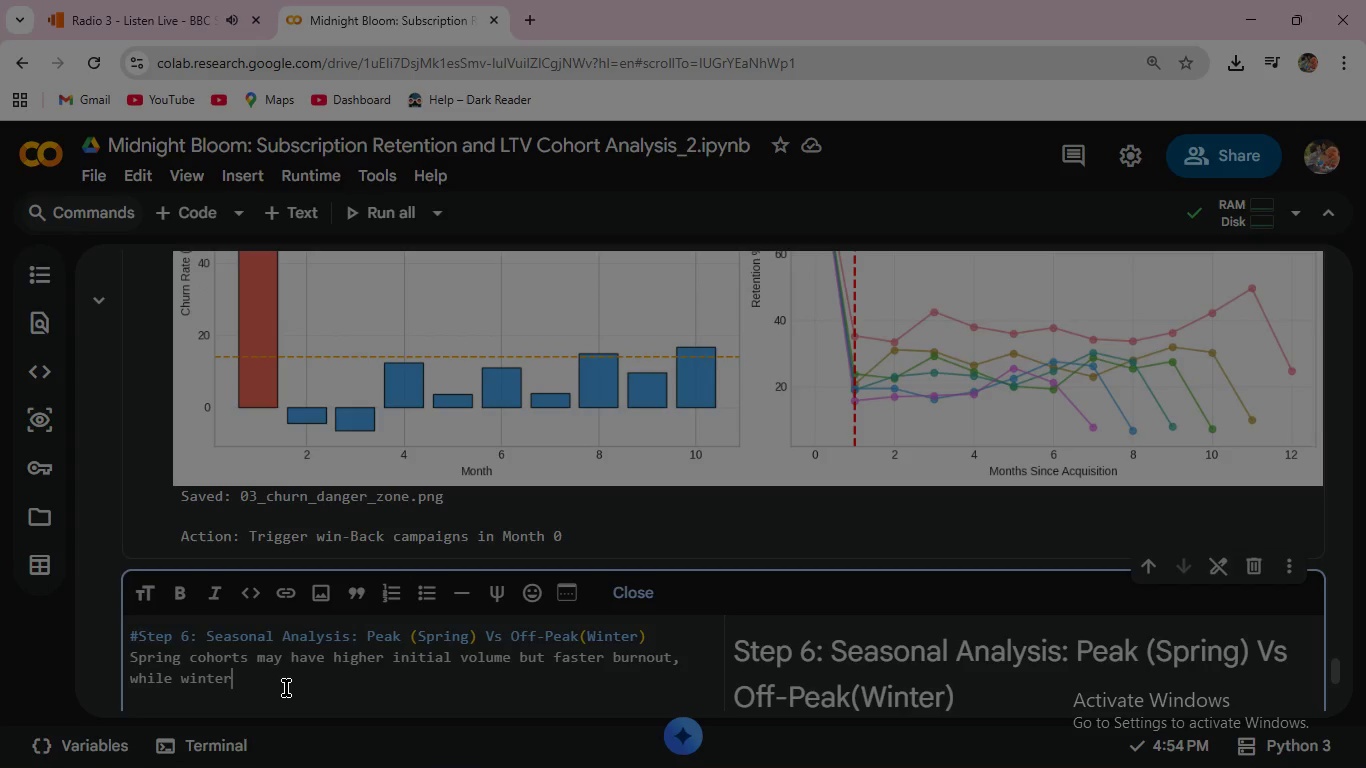 
wait(8.25)
 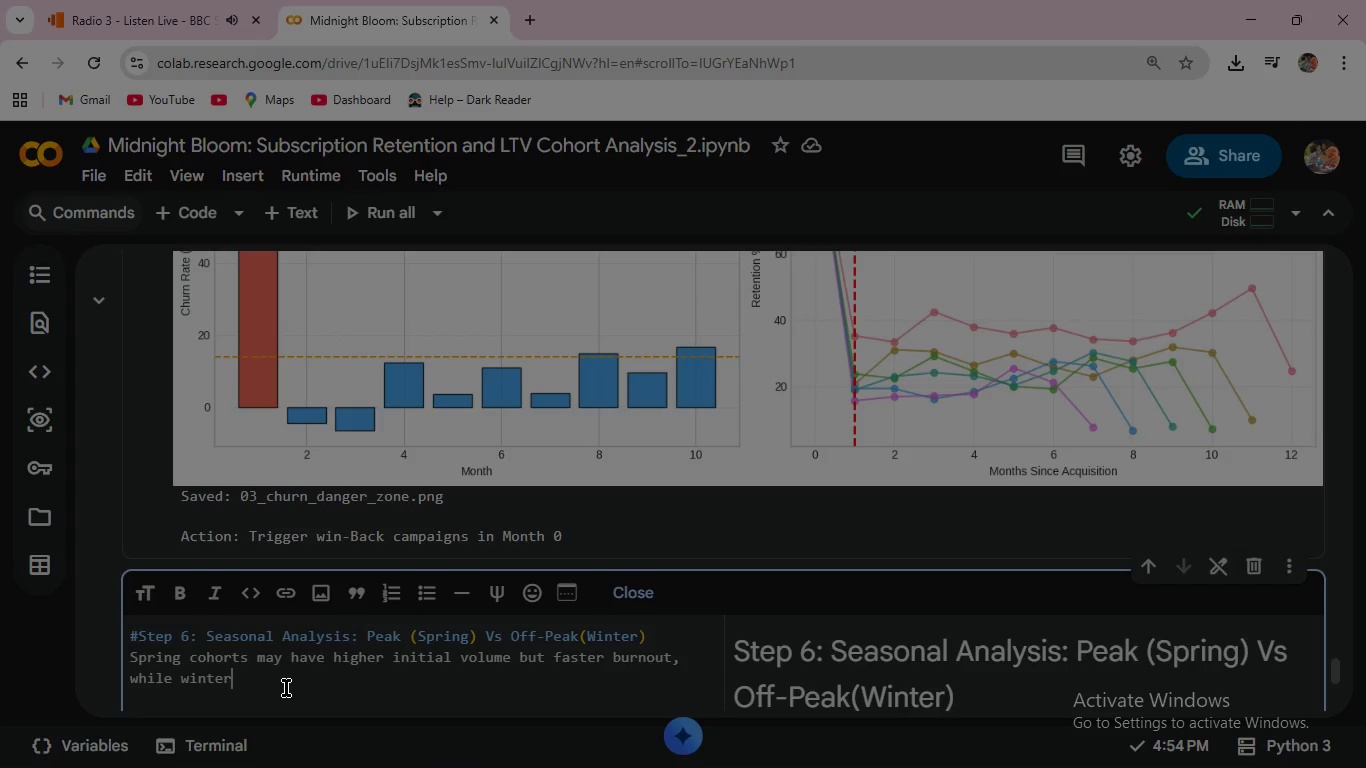 
type( cohorts may be niche enthusiasts with hiher)
key(Backspace)
key(Backspace)
key(Backspace)
type(gher retention. )
 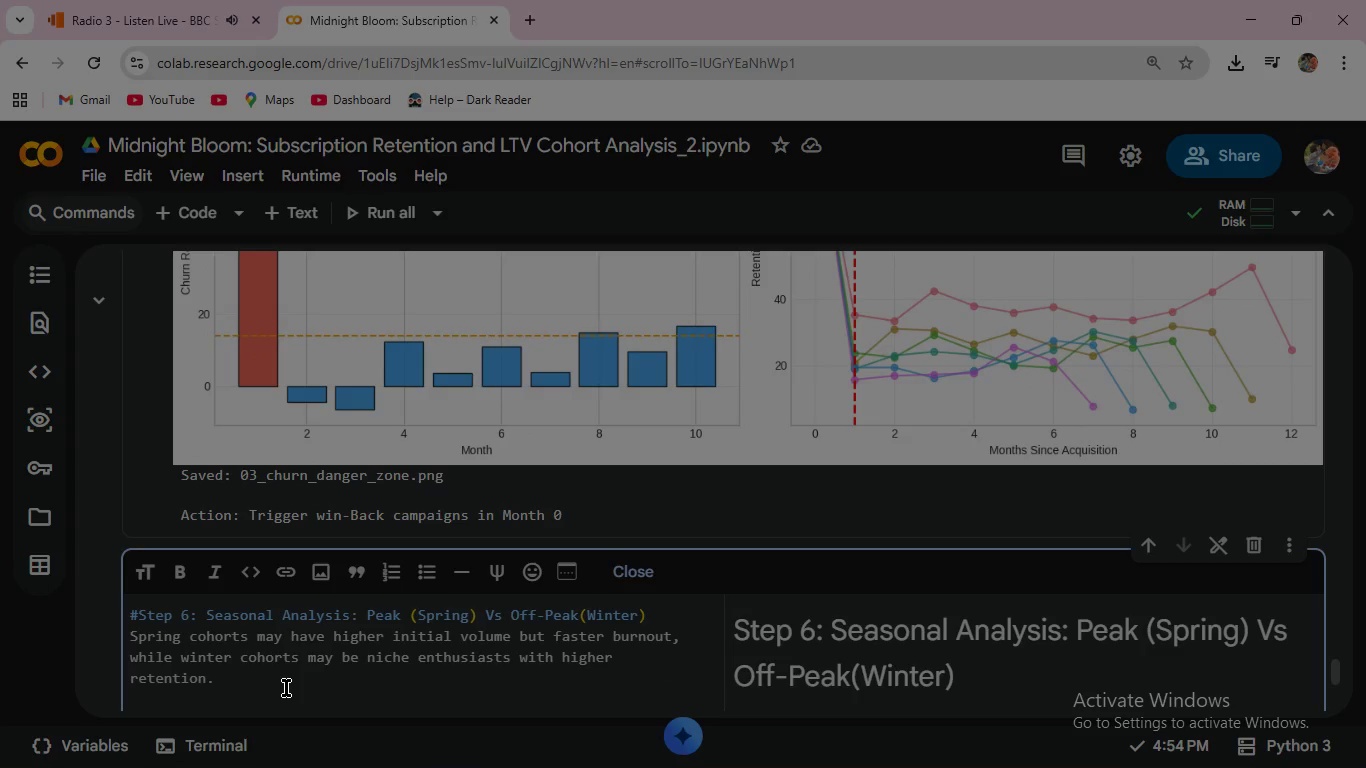 
key(Enter)
 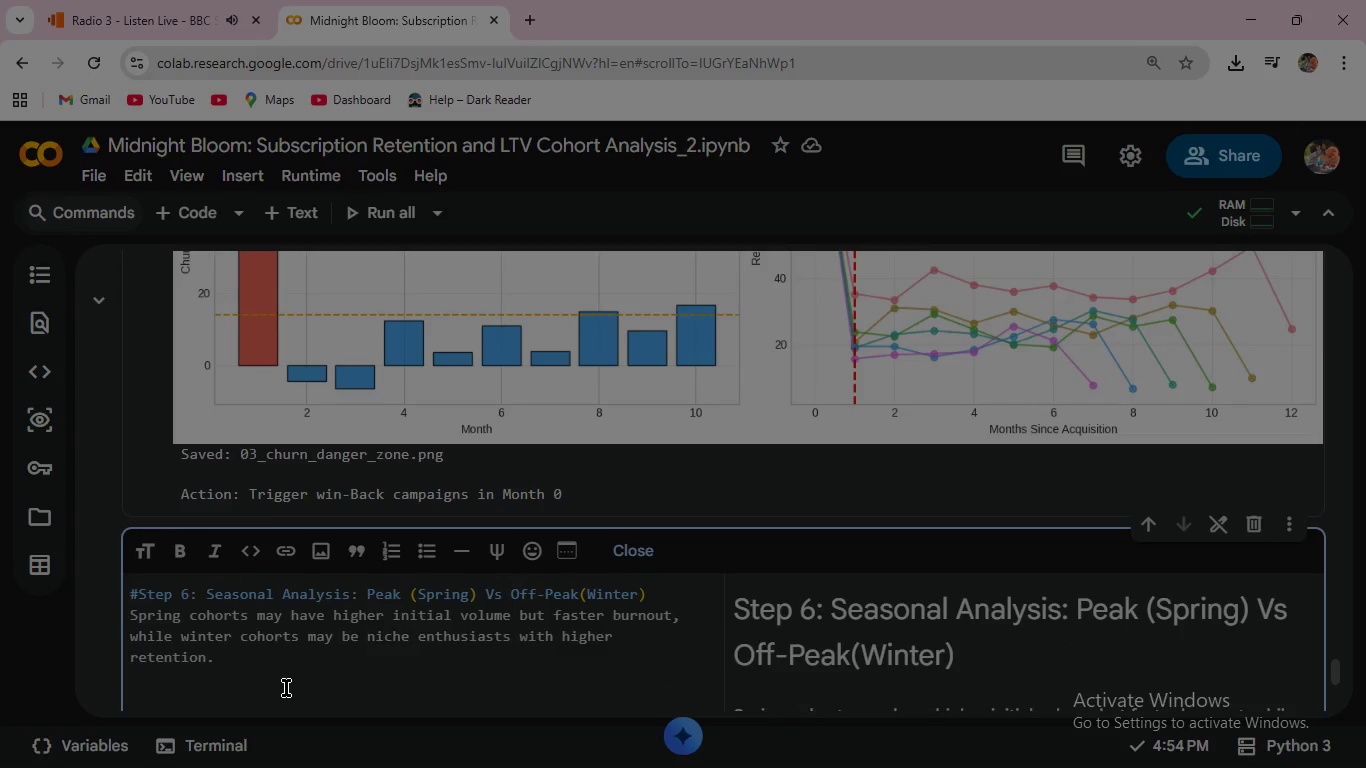 
key(Enter)
 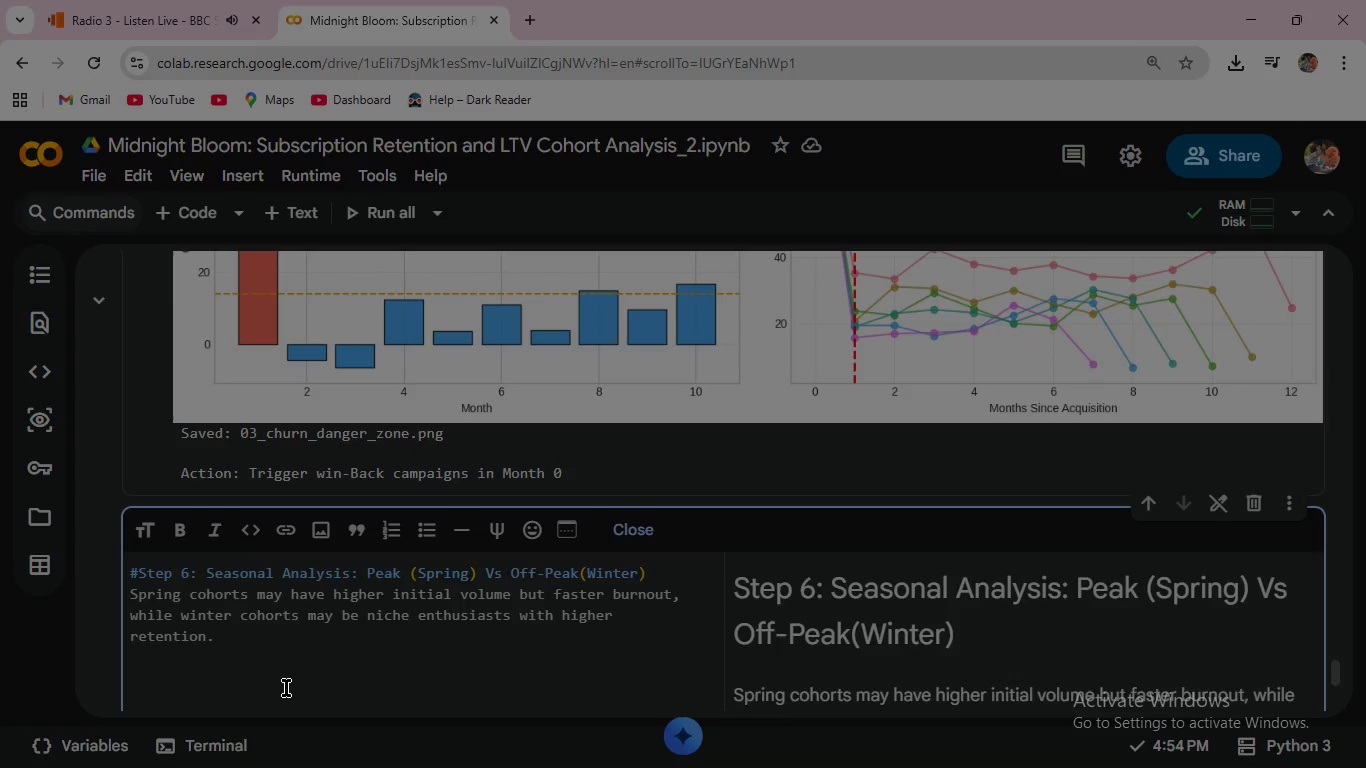 
type(Method used is Ai)
key(Backspace)
key(Backspace)
key(Backspace)
key(Backspace)
key(Backspace)
key(Backspace)
key(Backspace)
key(Backspace)
key(Backspace)
key(Backspace)
key(Backspace)
type(: Assign season based on CohortMonth, compare LTV trajectories and )
 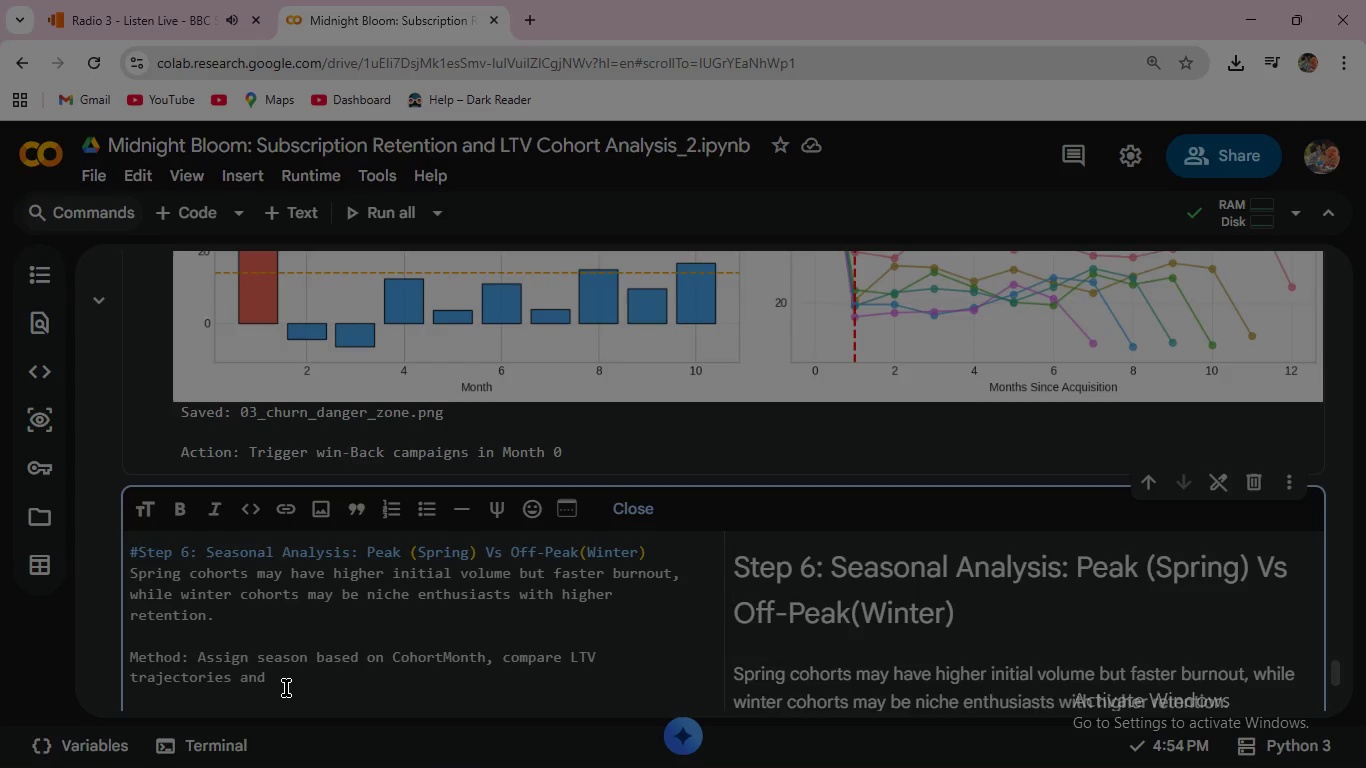 
type(ARPU )
key(Backspace)
type(.)
 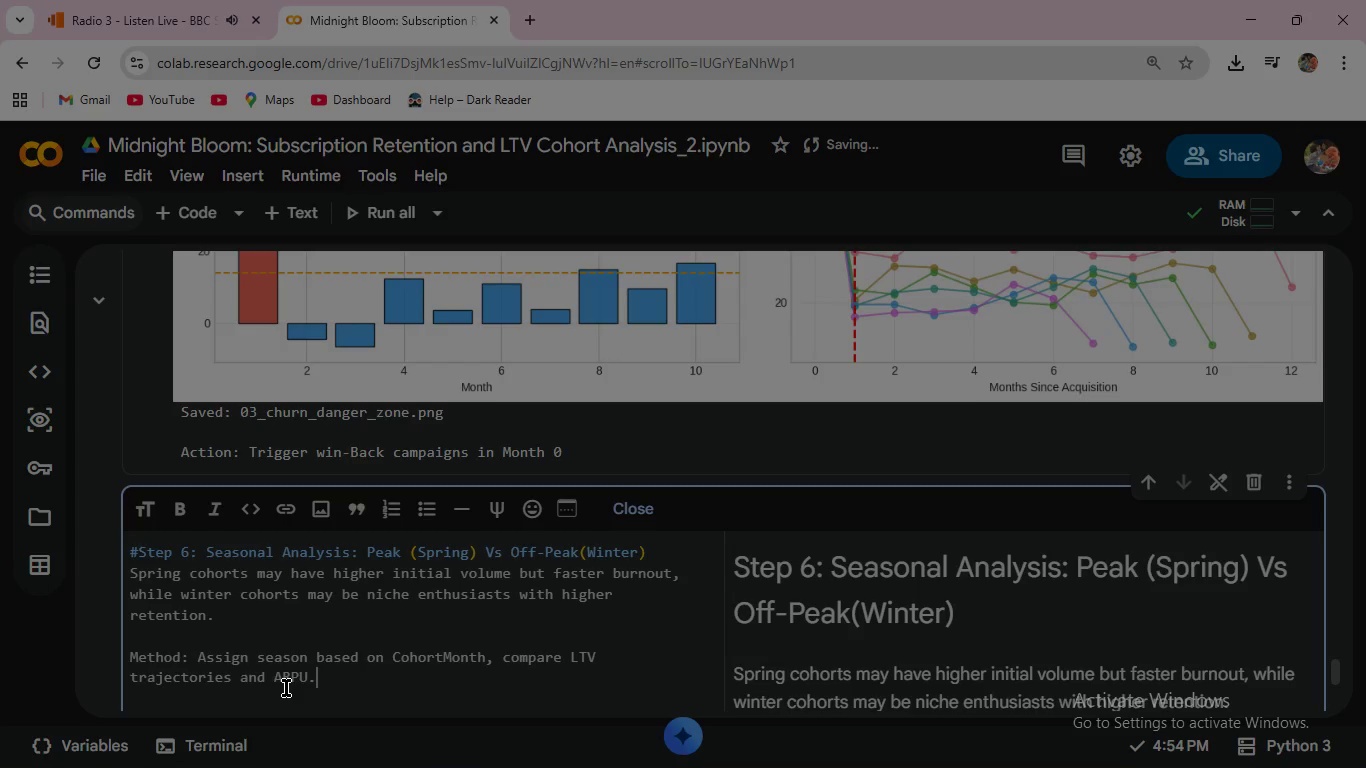 
wait(18.22)
 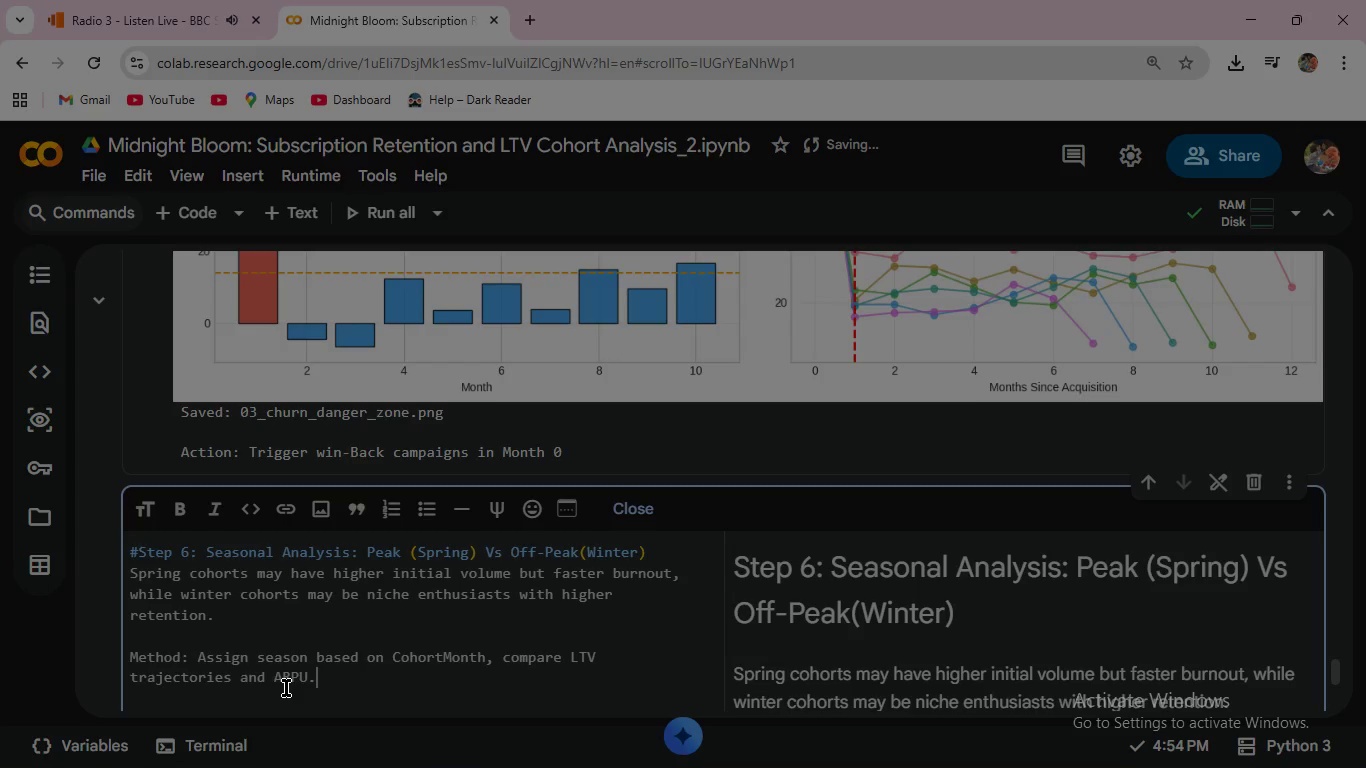 
key(Enter)
 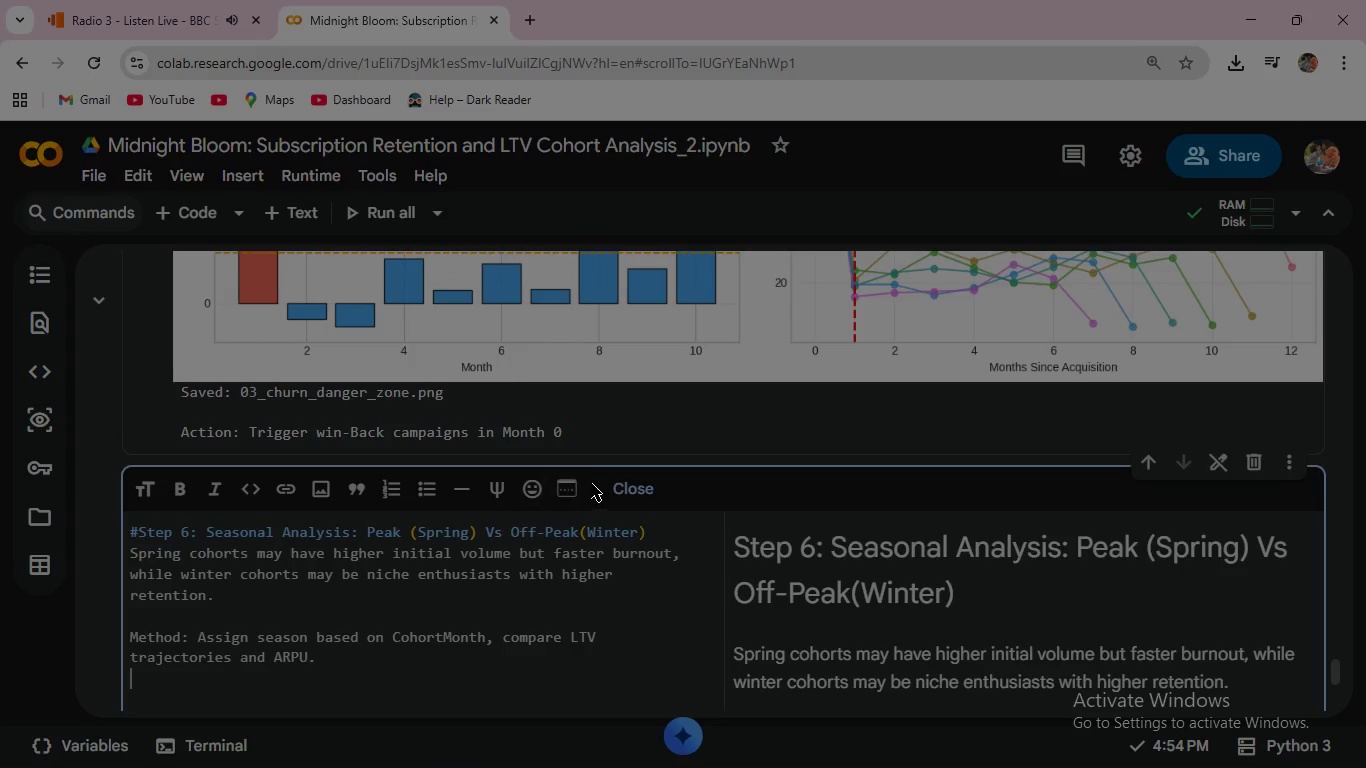 
left_click([657, 494])
 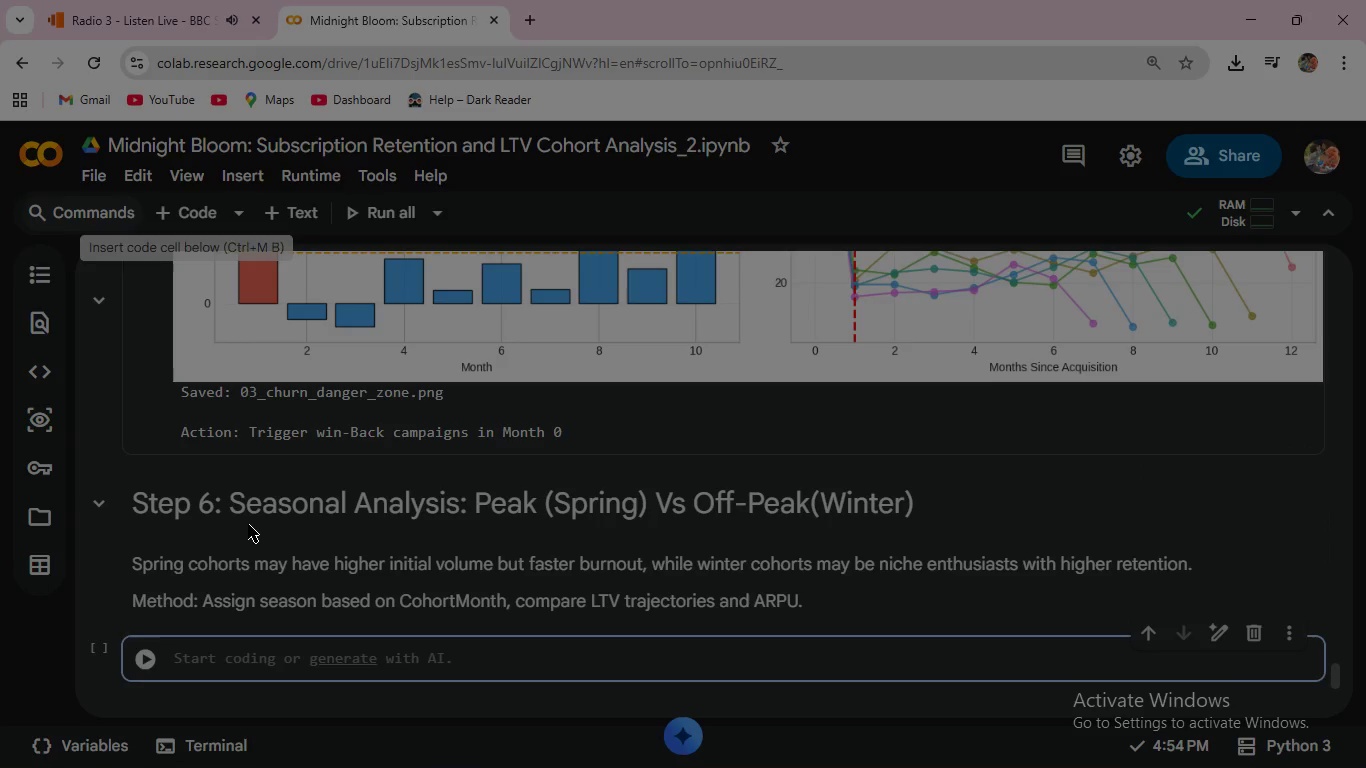 
wait(9.83)
 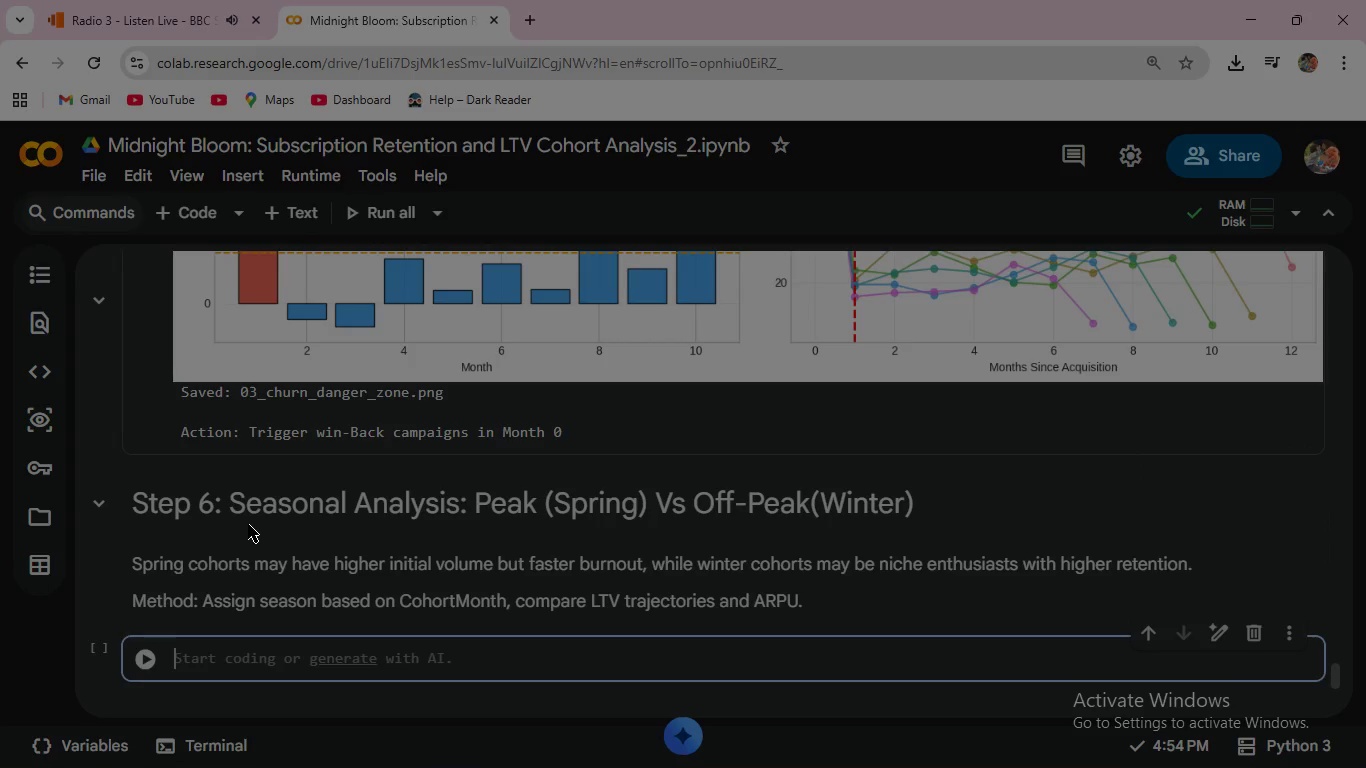 
type(# Seasonal Comparison )
 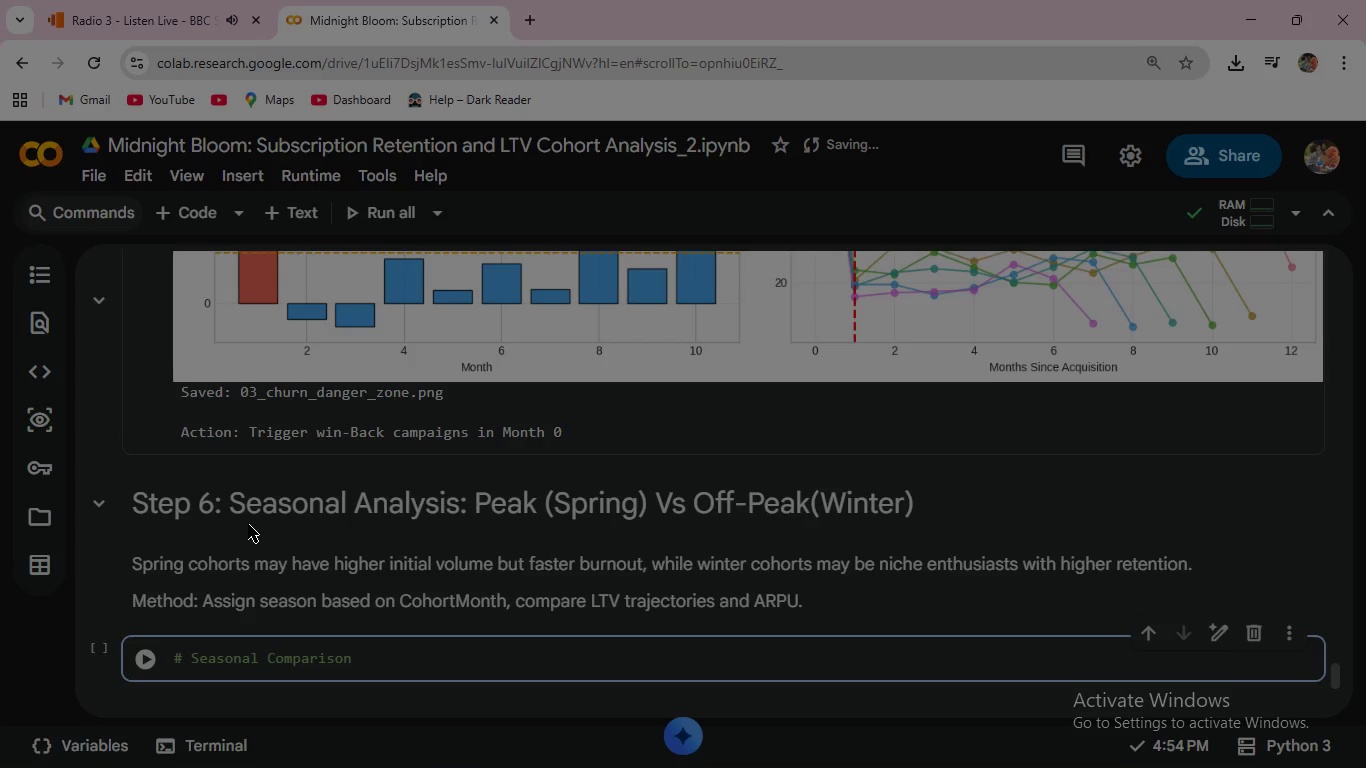 
key(Enter)
 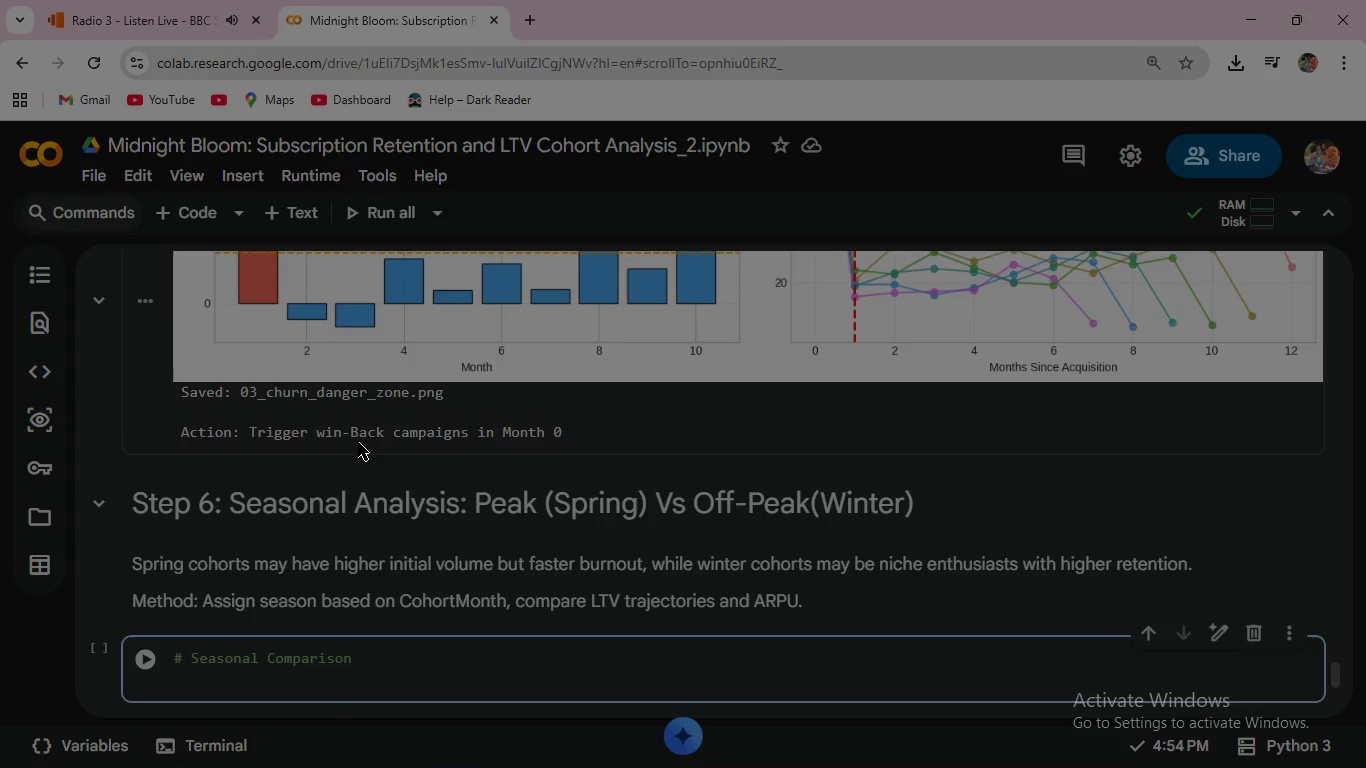 
wait(7.39)
 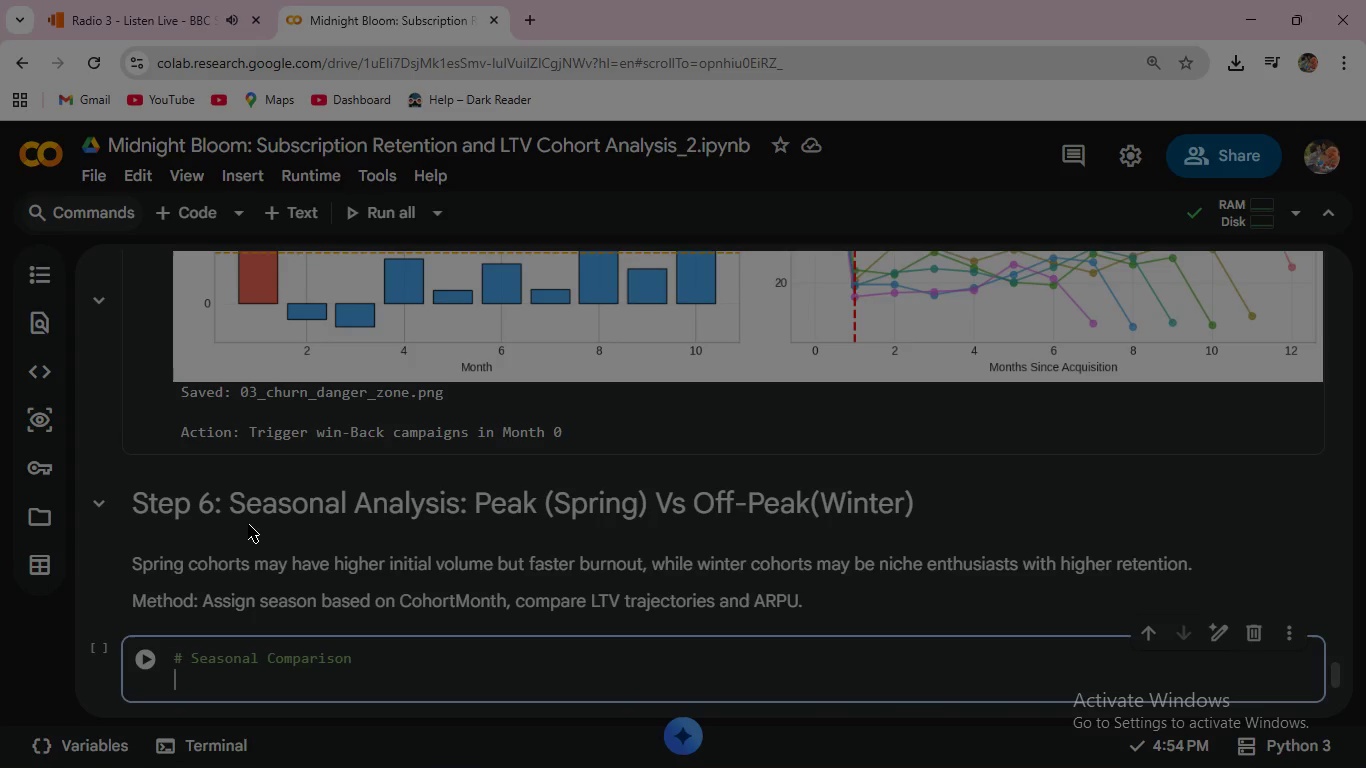 
left_click([1262, 17])